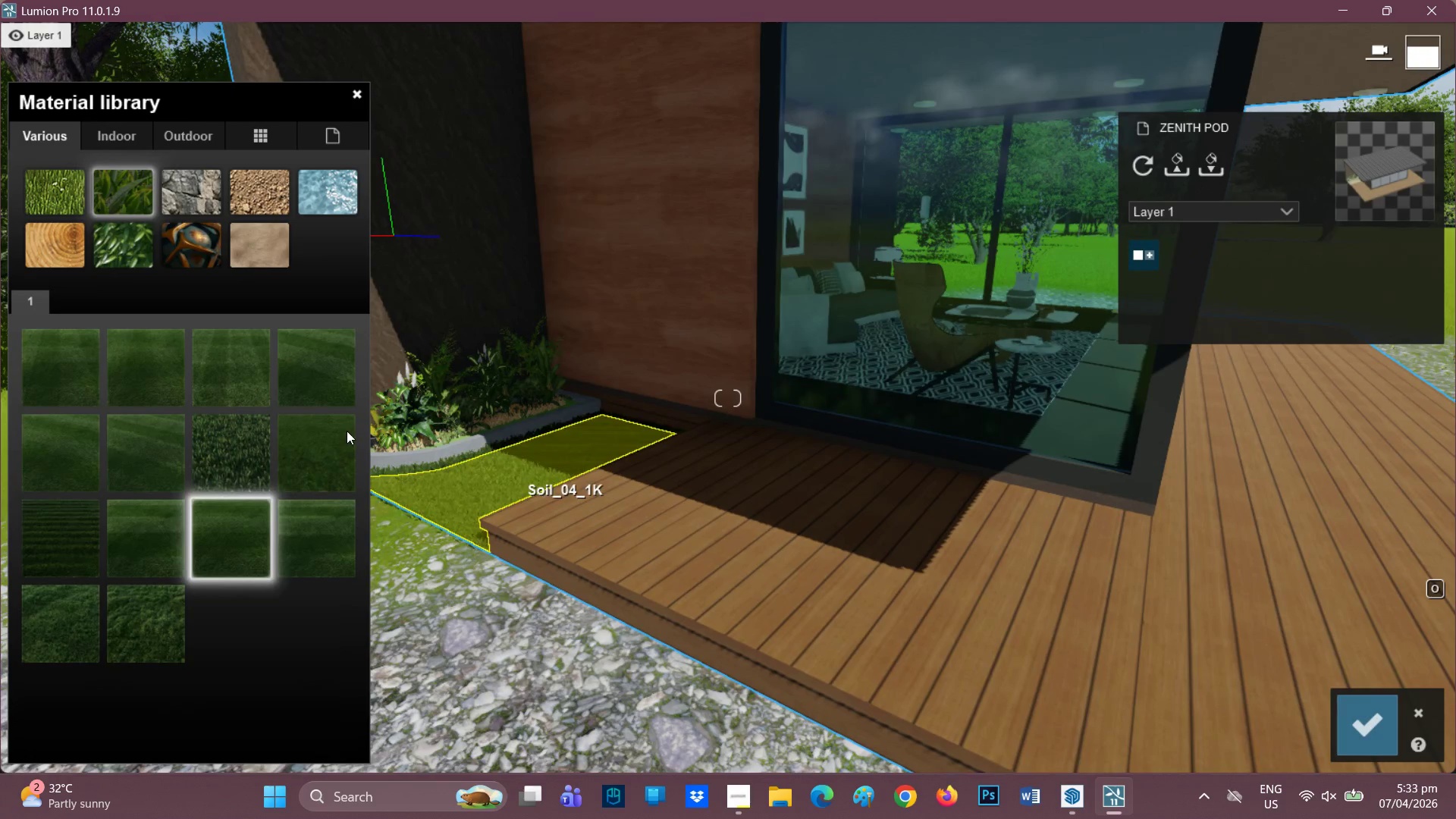 
scroll: coordinate [337, 430], scroll_direction: up, amount: 1.0
 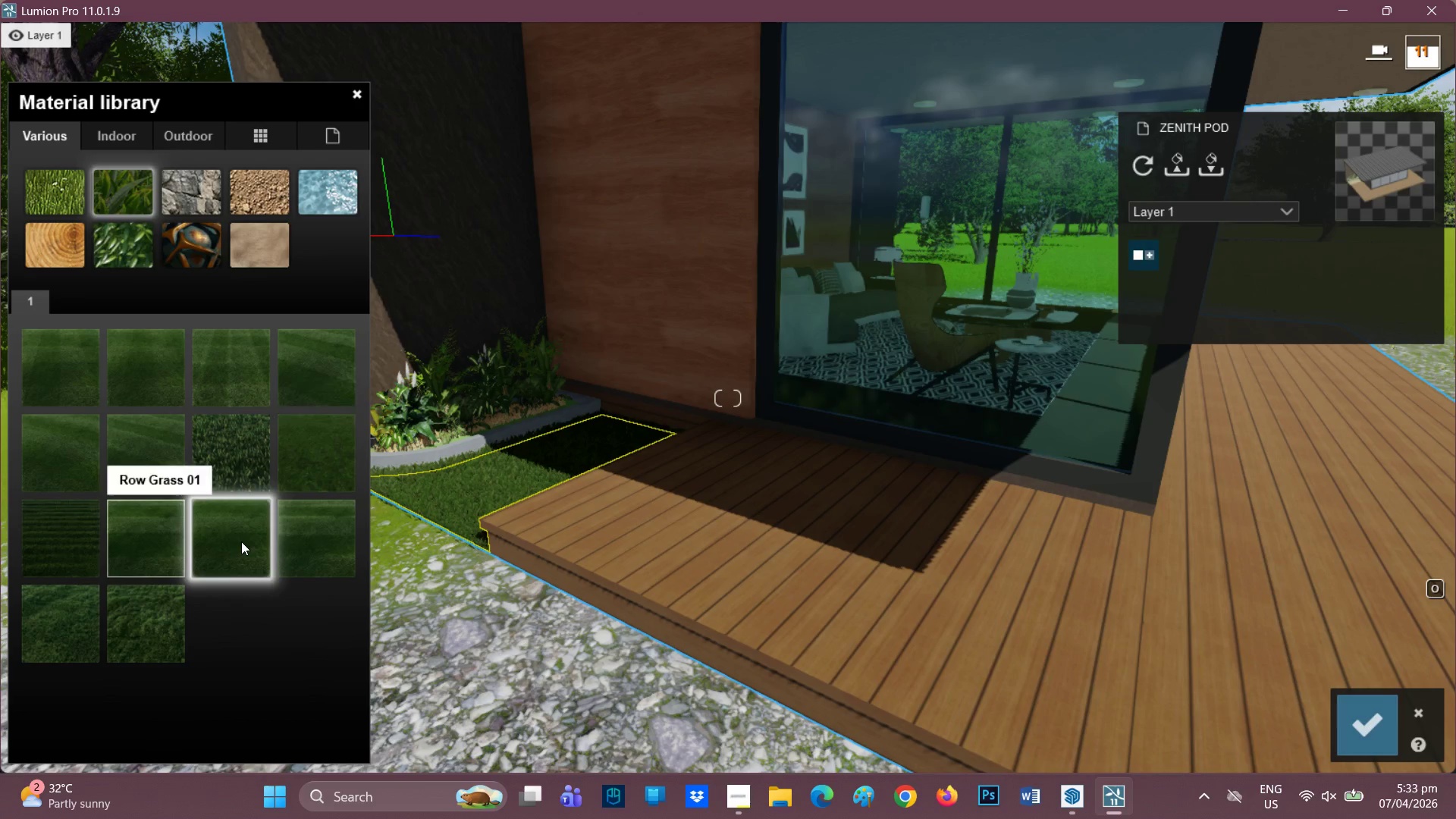 
double_click([243, 541])
 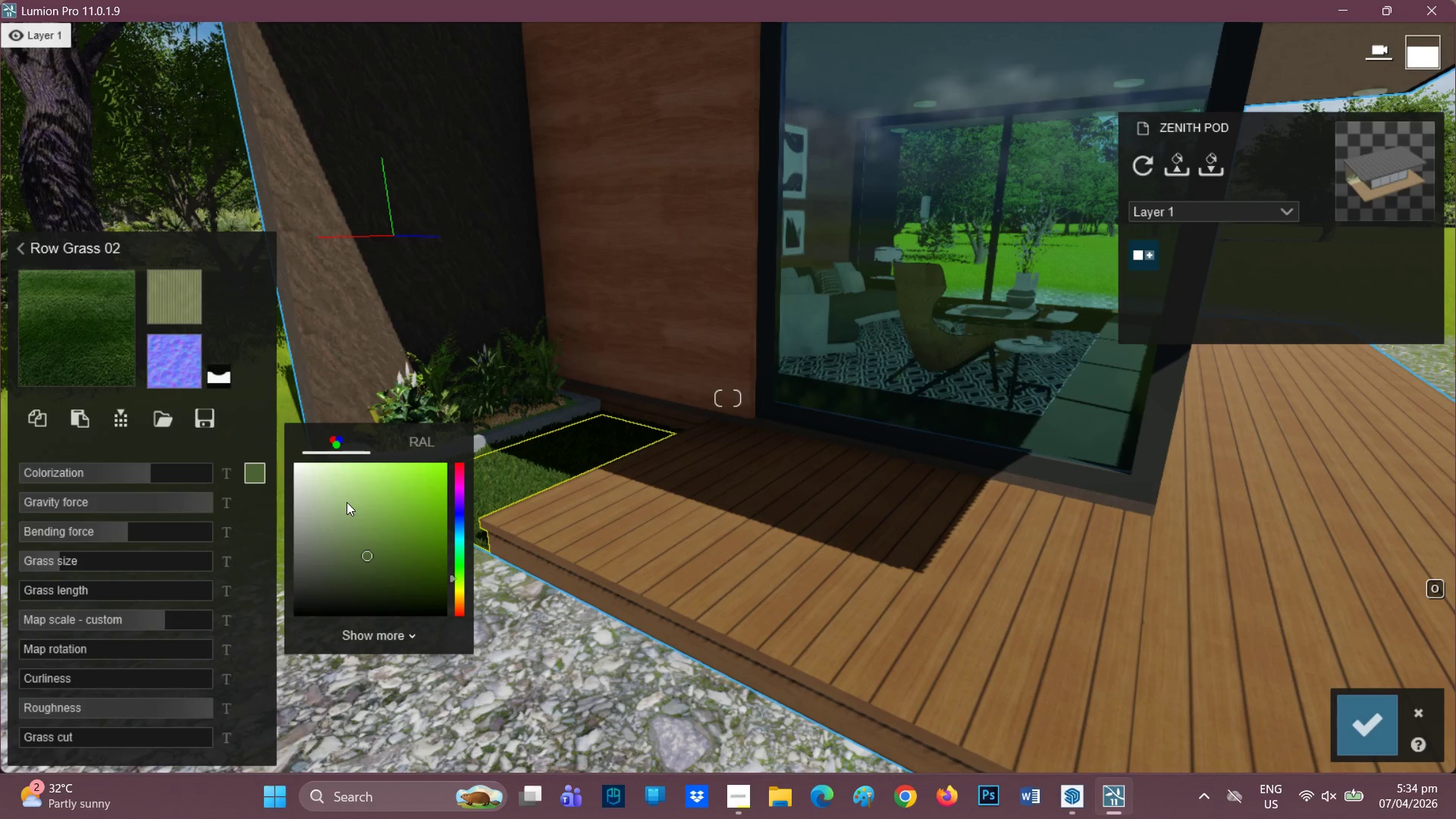 
left_click_drag(start_coordinate=[425, 482], to_coordinate=[472, 456])
 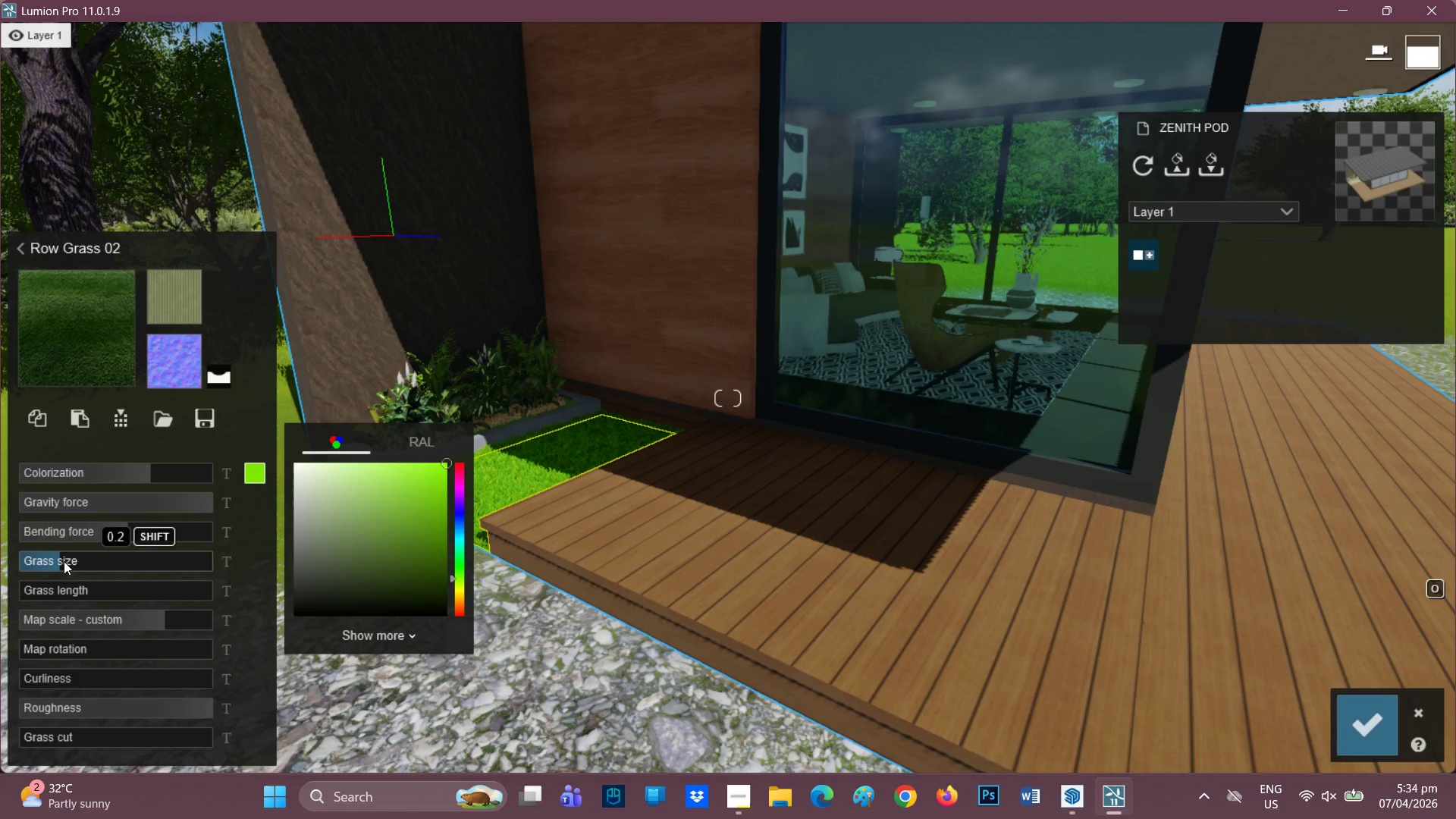 
left_click_drag(start_coordinate=[59, 561], to_coordinate=[41, 562])
 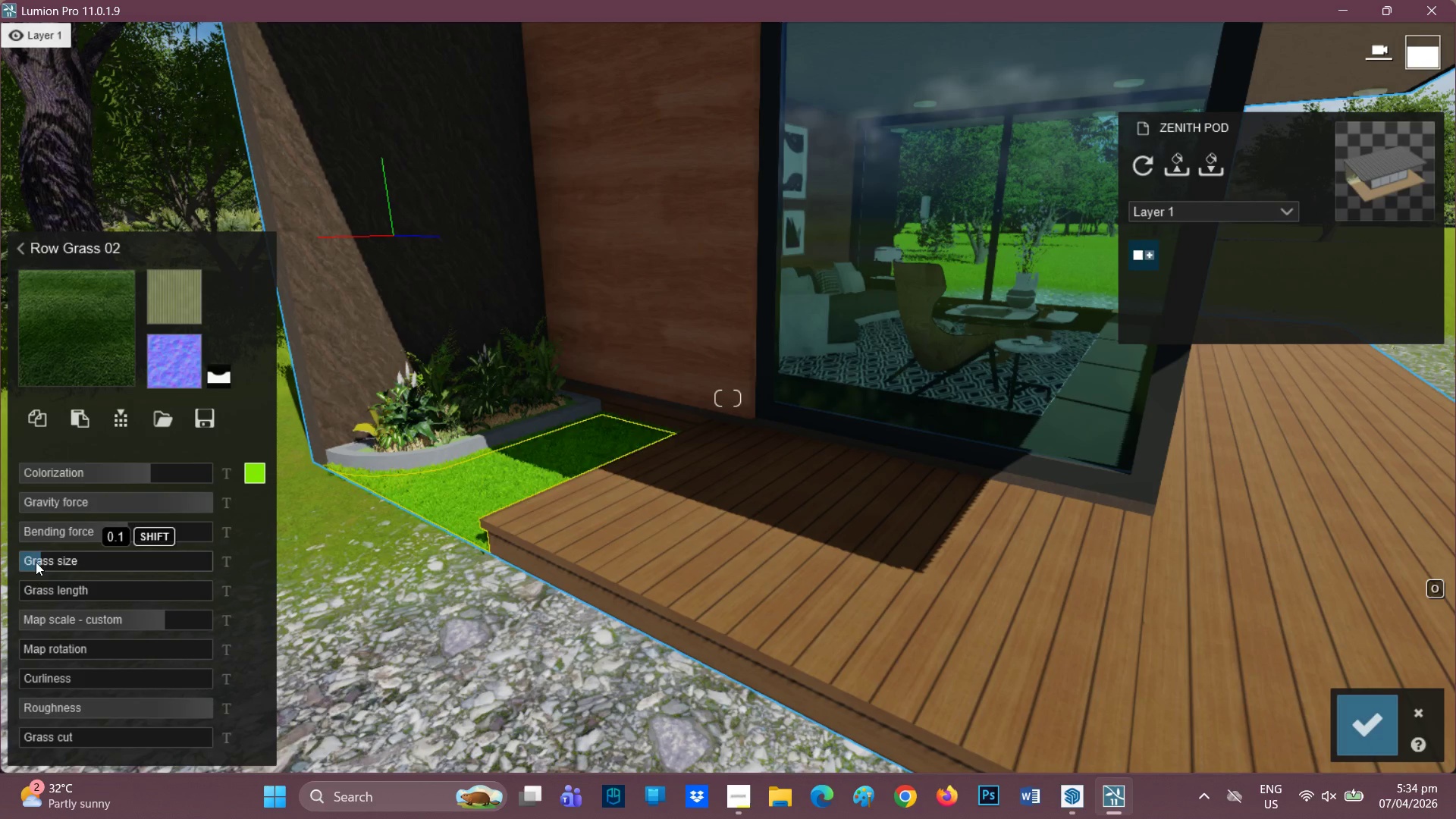 
left_click([30, 563])
 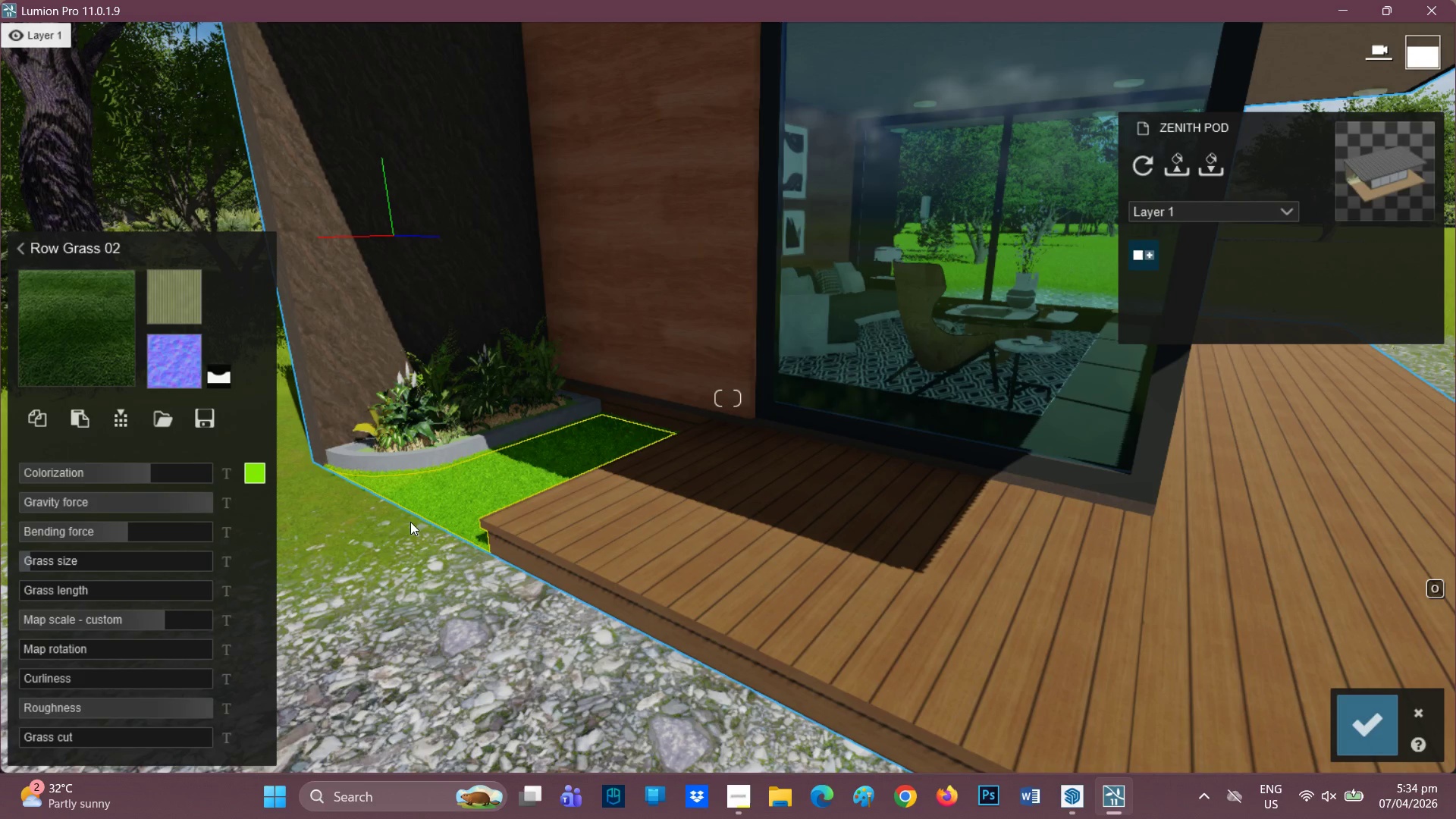 
scroll: coordinate [444, 515], scroll_direction: up, amount: 2.0
 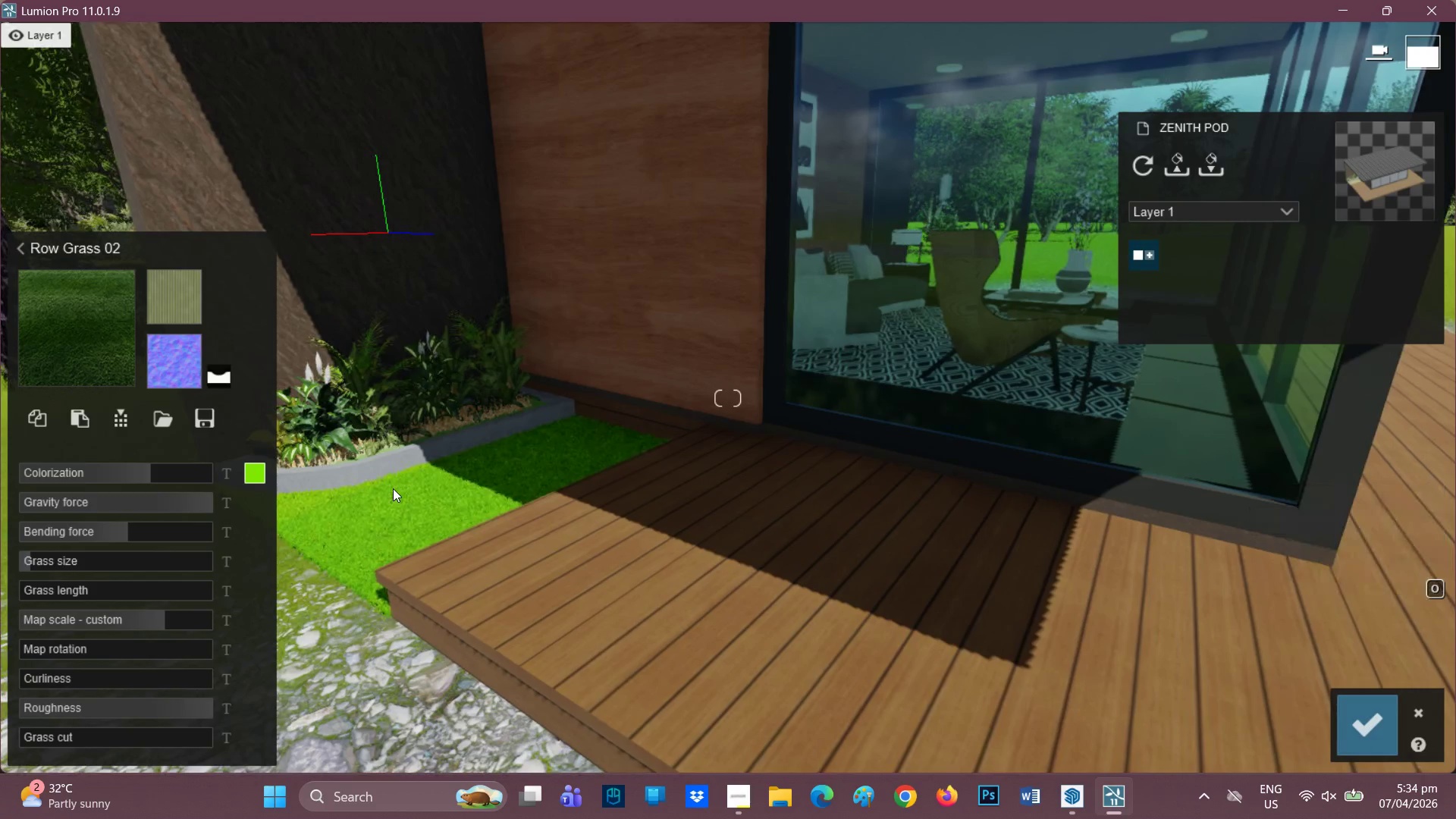 
key(A)
 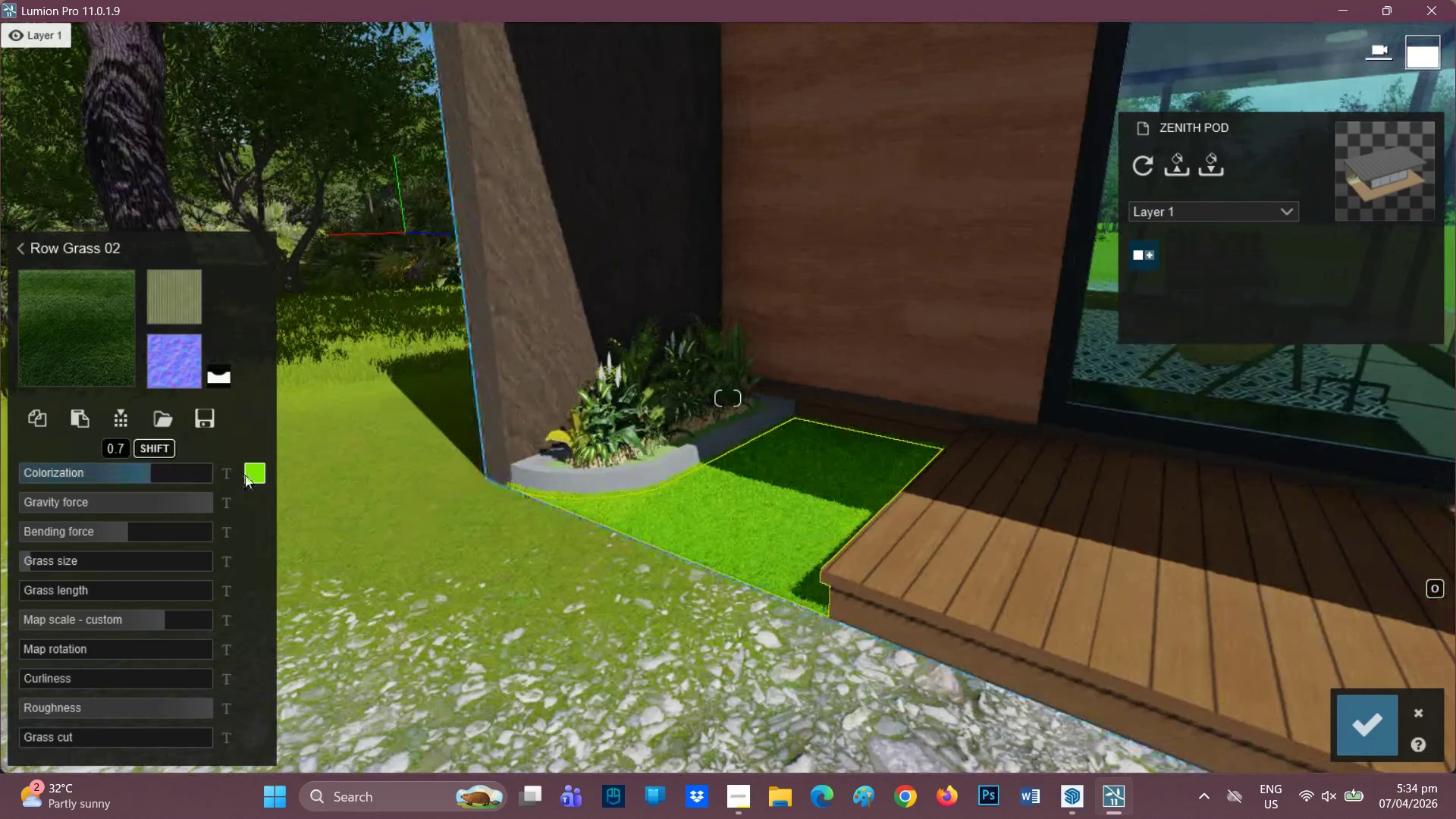 
left_click([248, 474])
 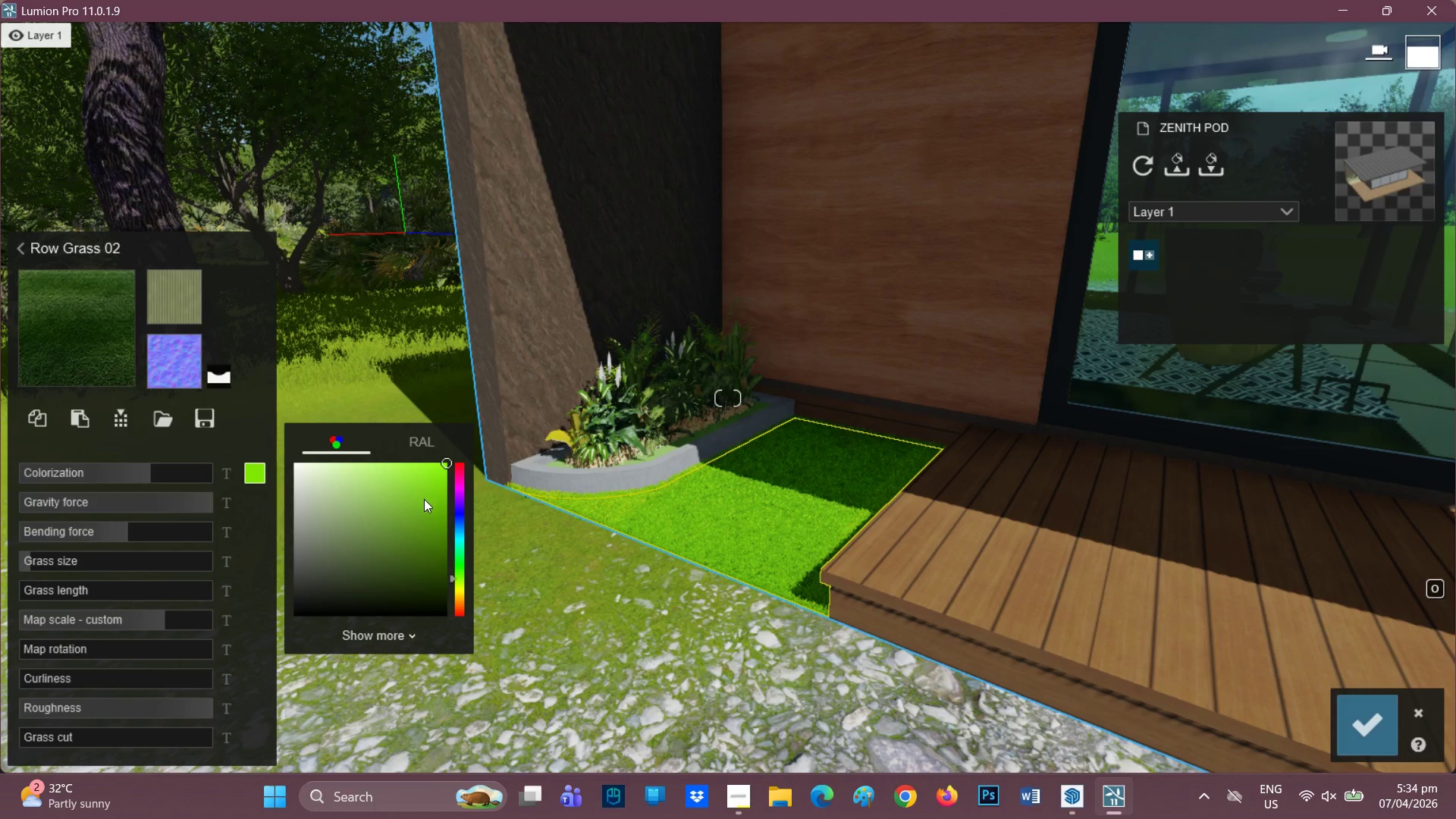 
left_click([428, 489])
 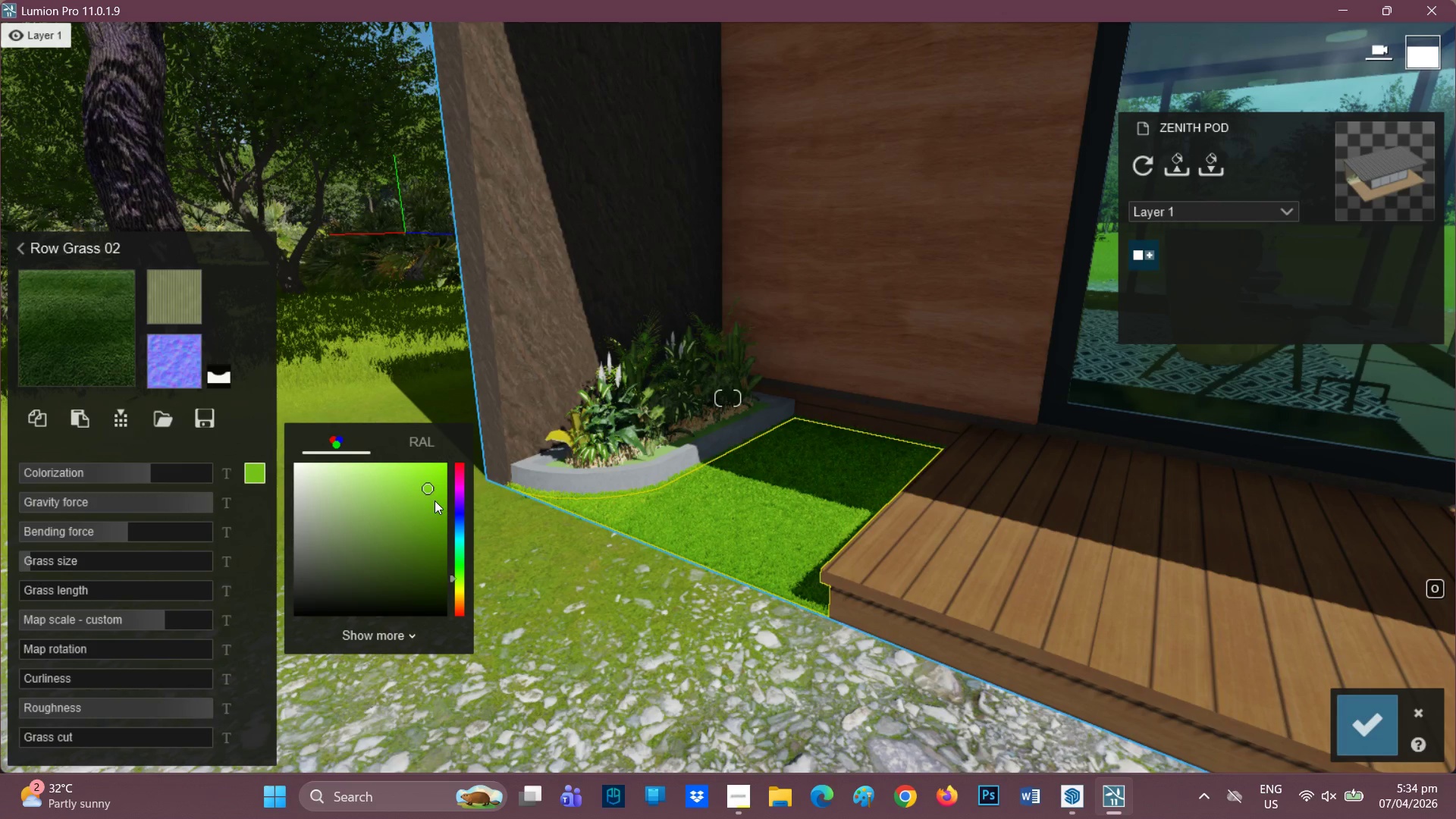 
left_click([430, 507])
 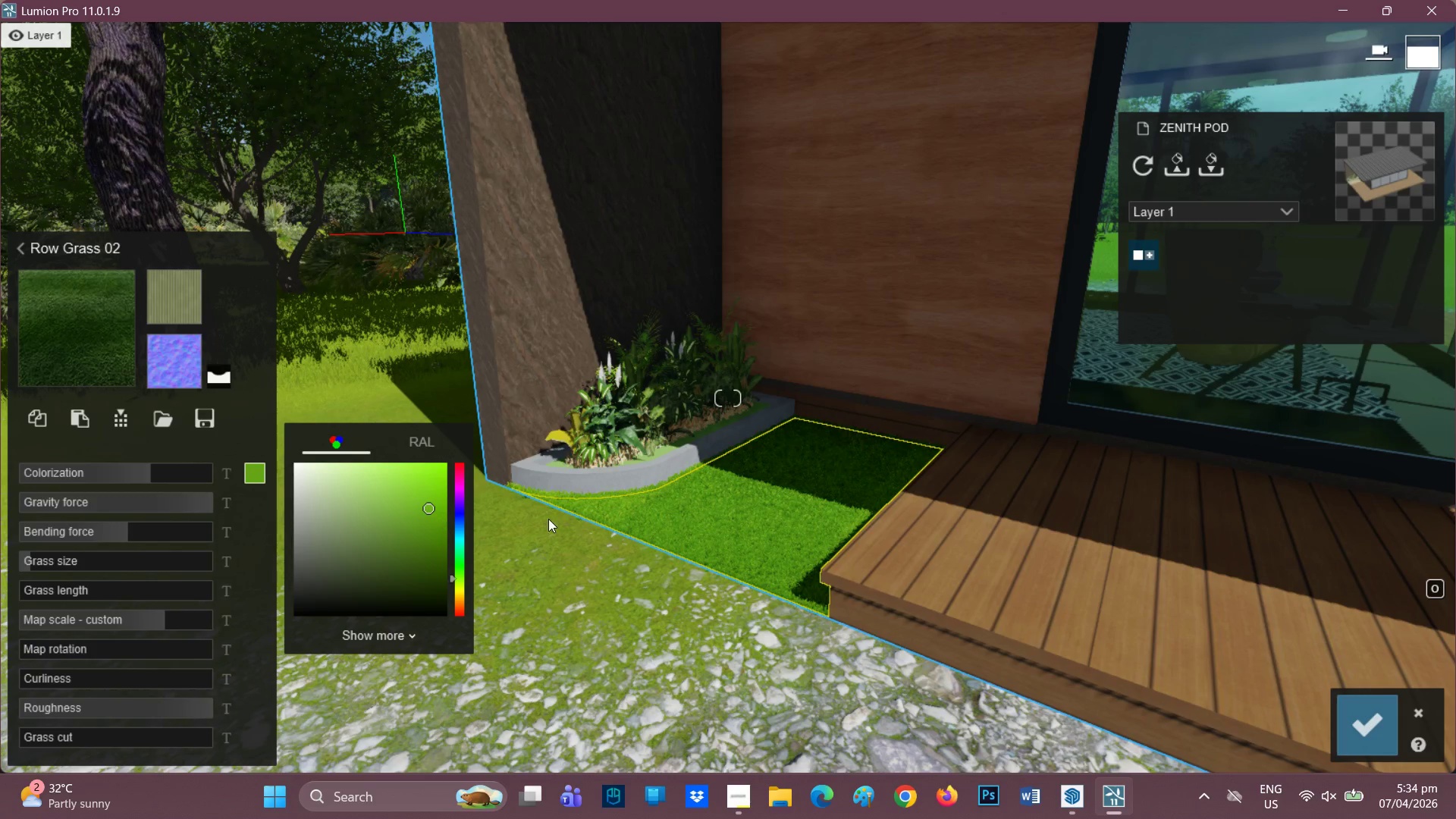 
scroll: coordinate [700, 504], scroll_direction: down, amount: 2.0
 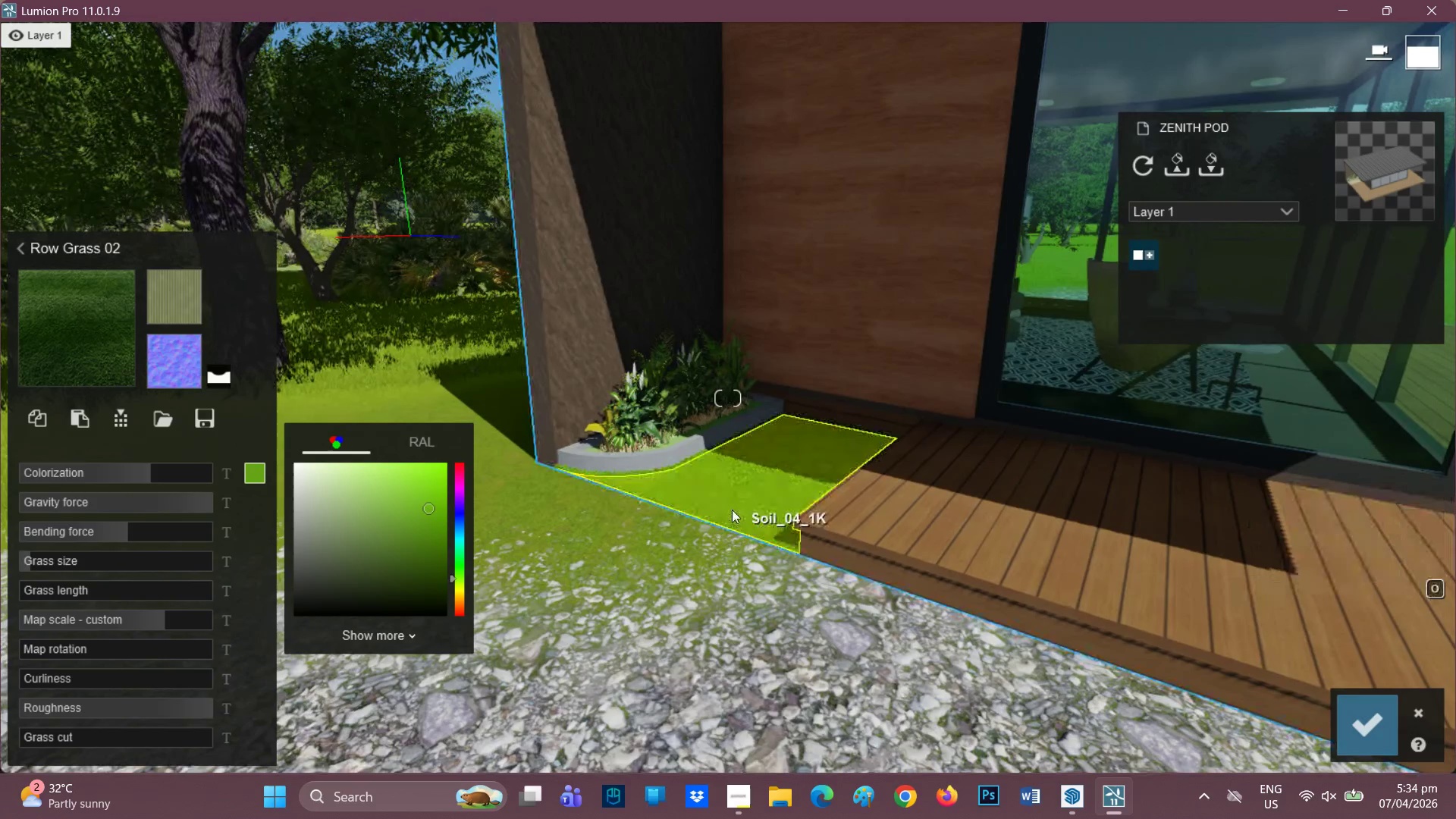 
key(D)
 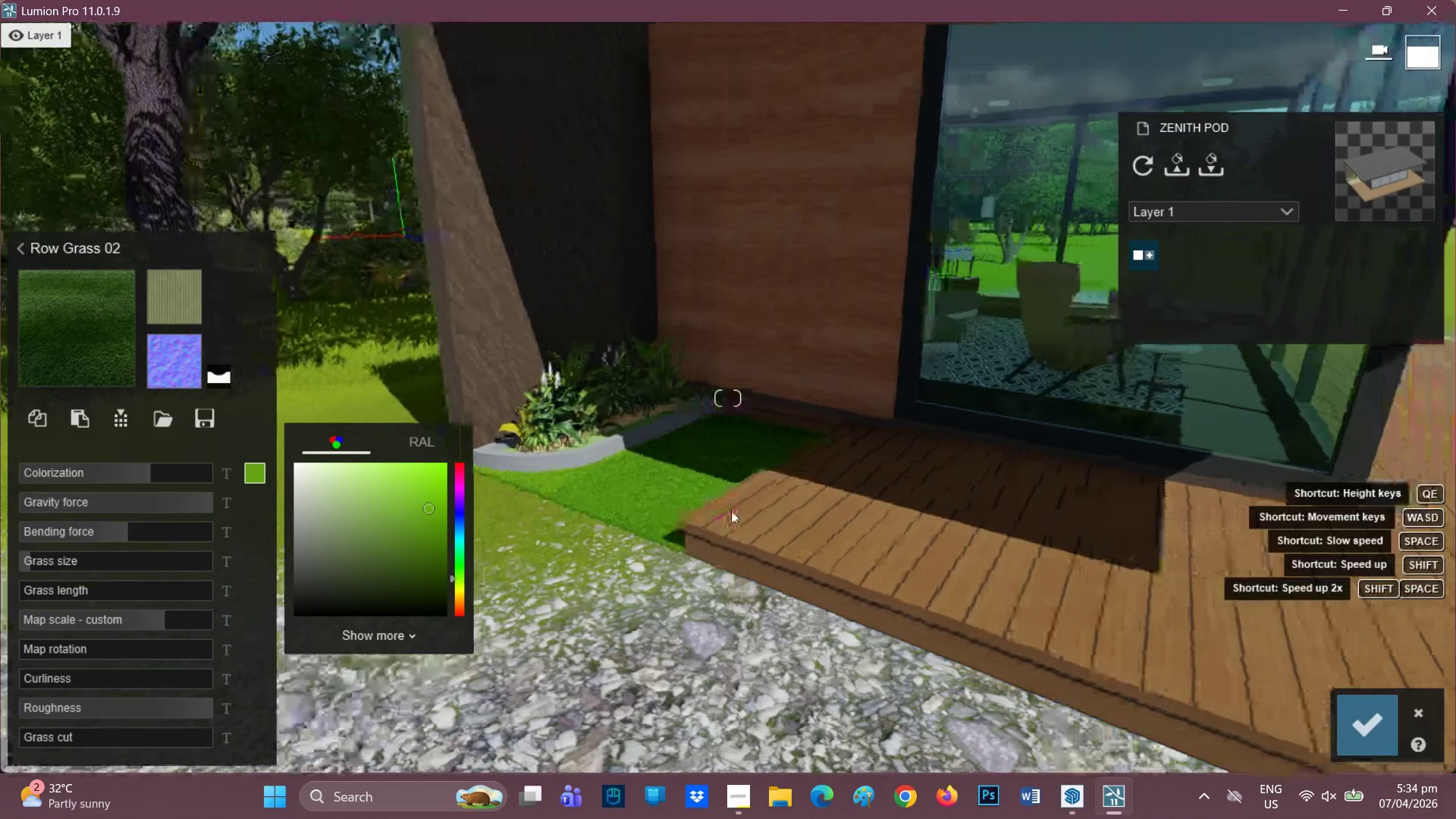 
type(dd)
 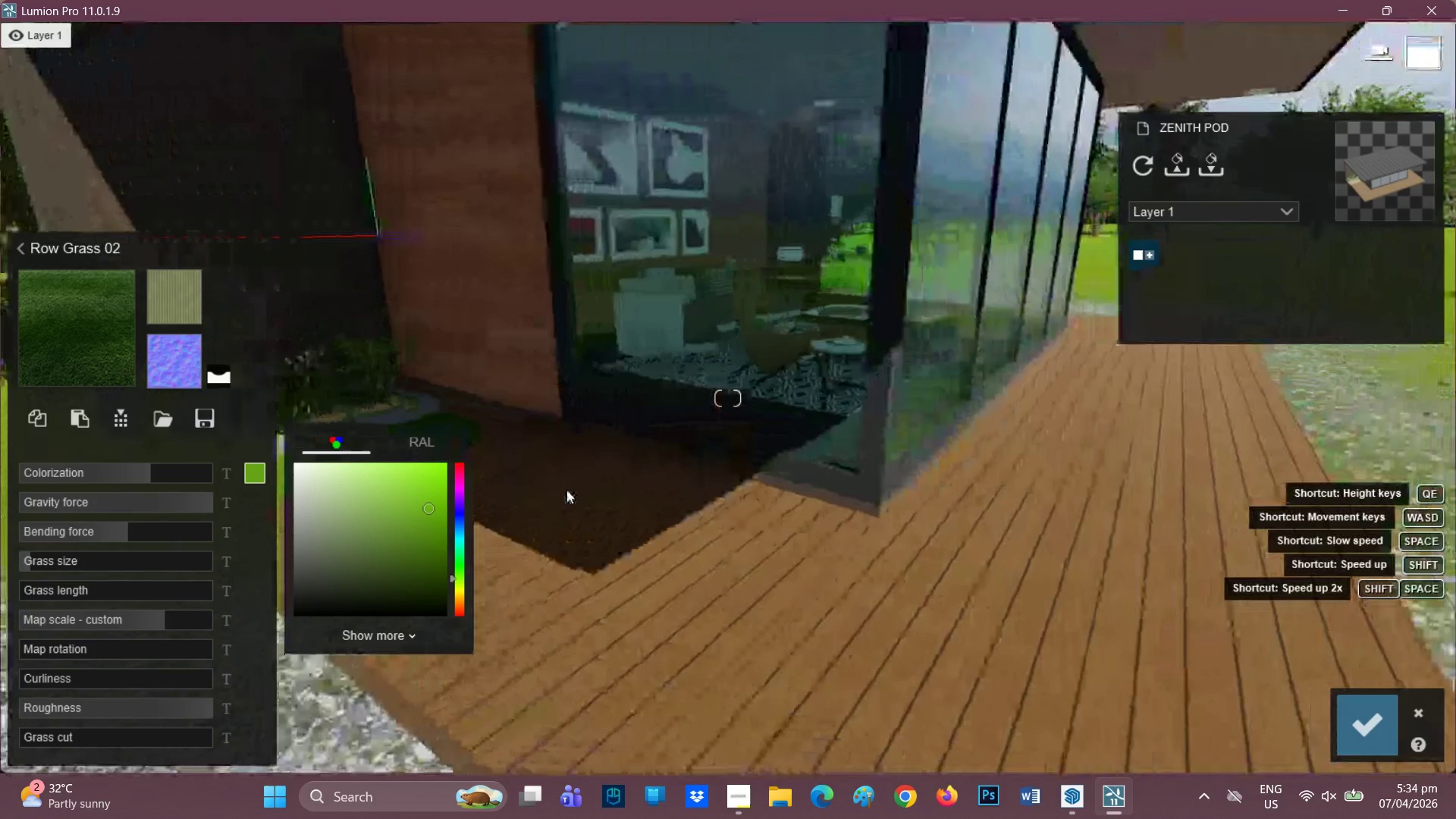 
hold_key(key=A, duration=0.58)
 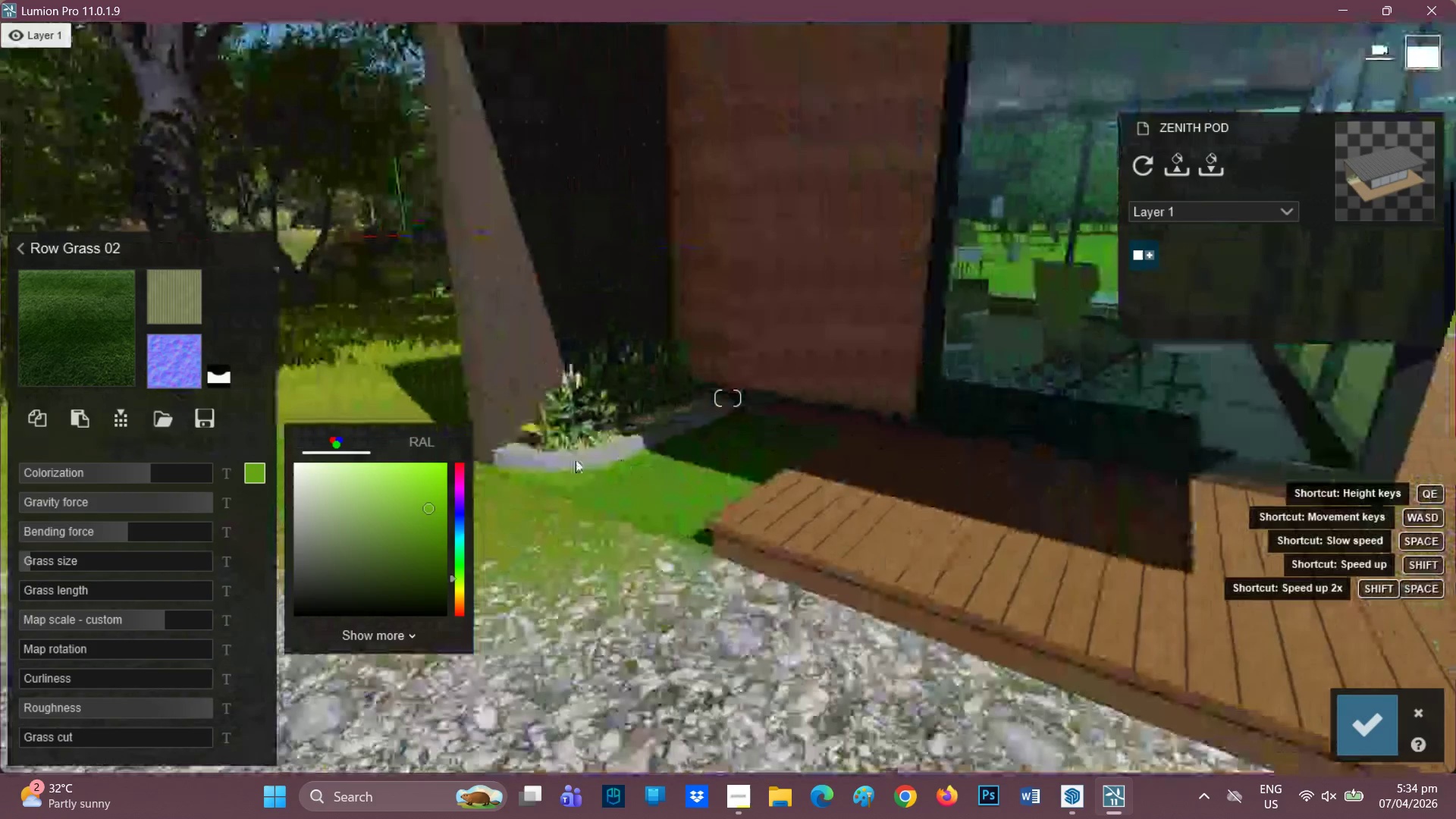 
scroll: coordinate [596, 460], scroll_direction: up, amount: 4.0
 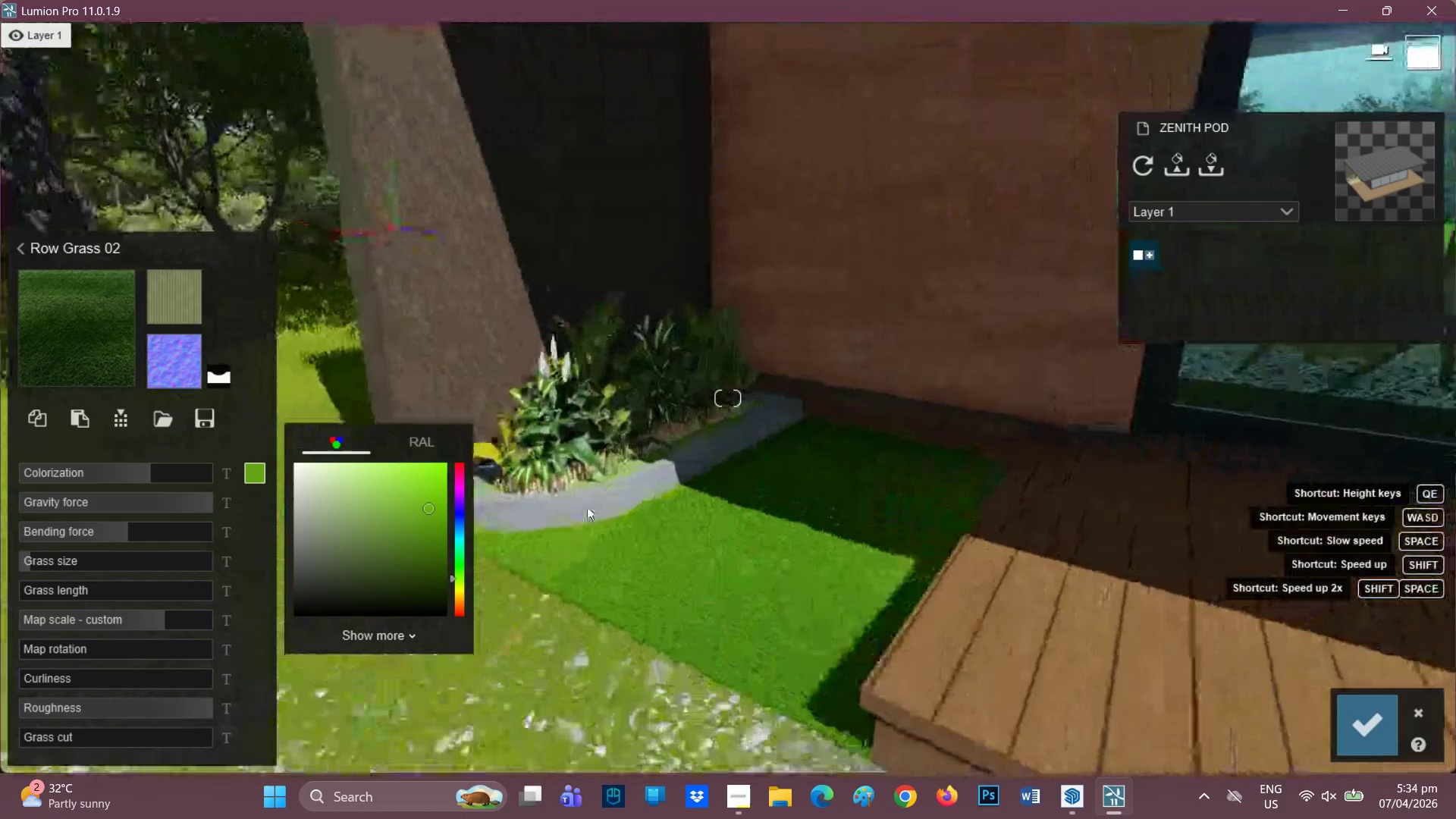 
left_click([587, 507])
 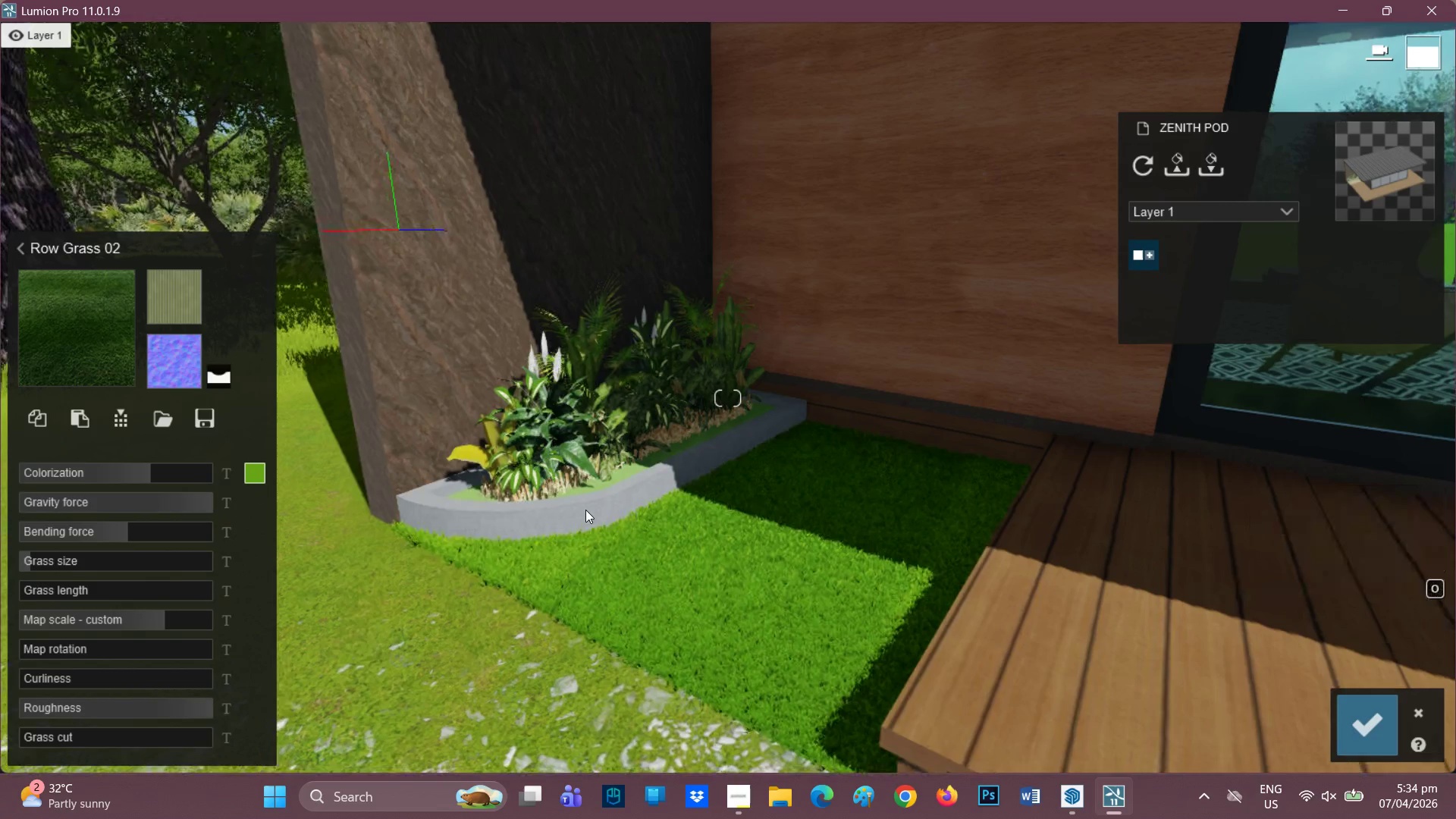 
left_click_drag(start_coordinate=[580, 513], to_coordinate=[576, 513])
 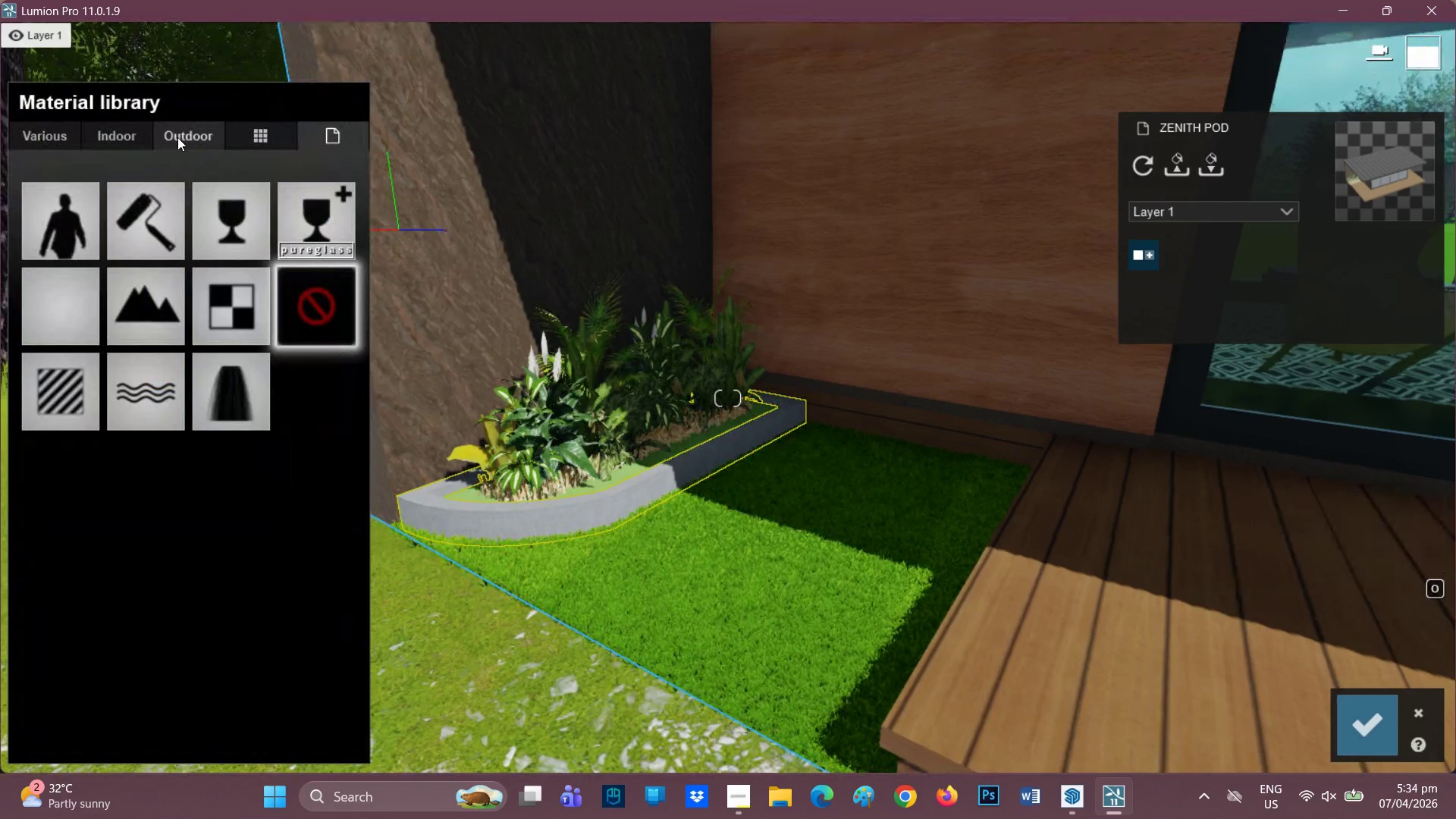 
left_click([182, 135])
 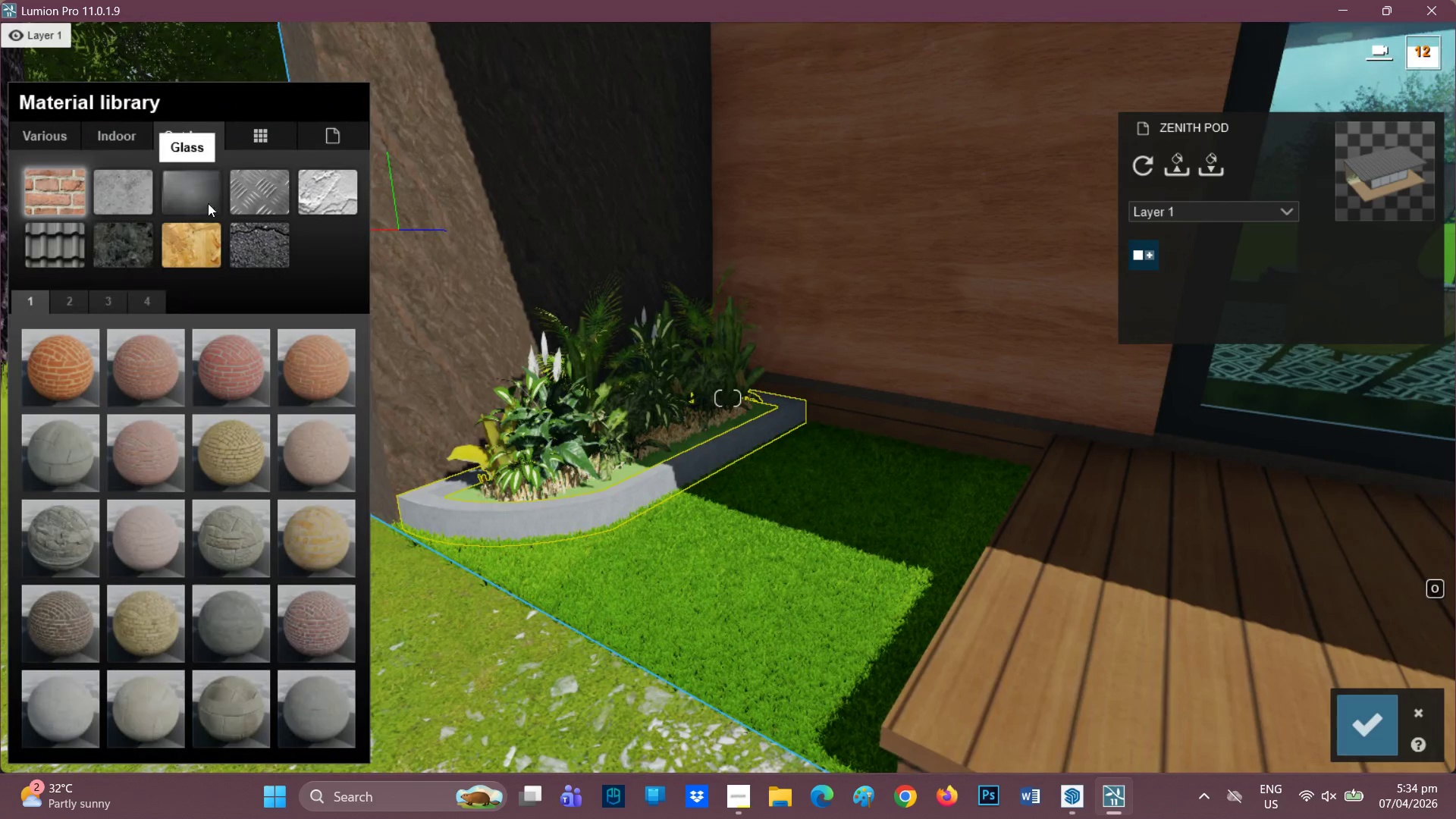 
mouse_move([133, 193])
 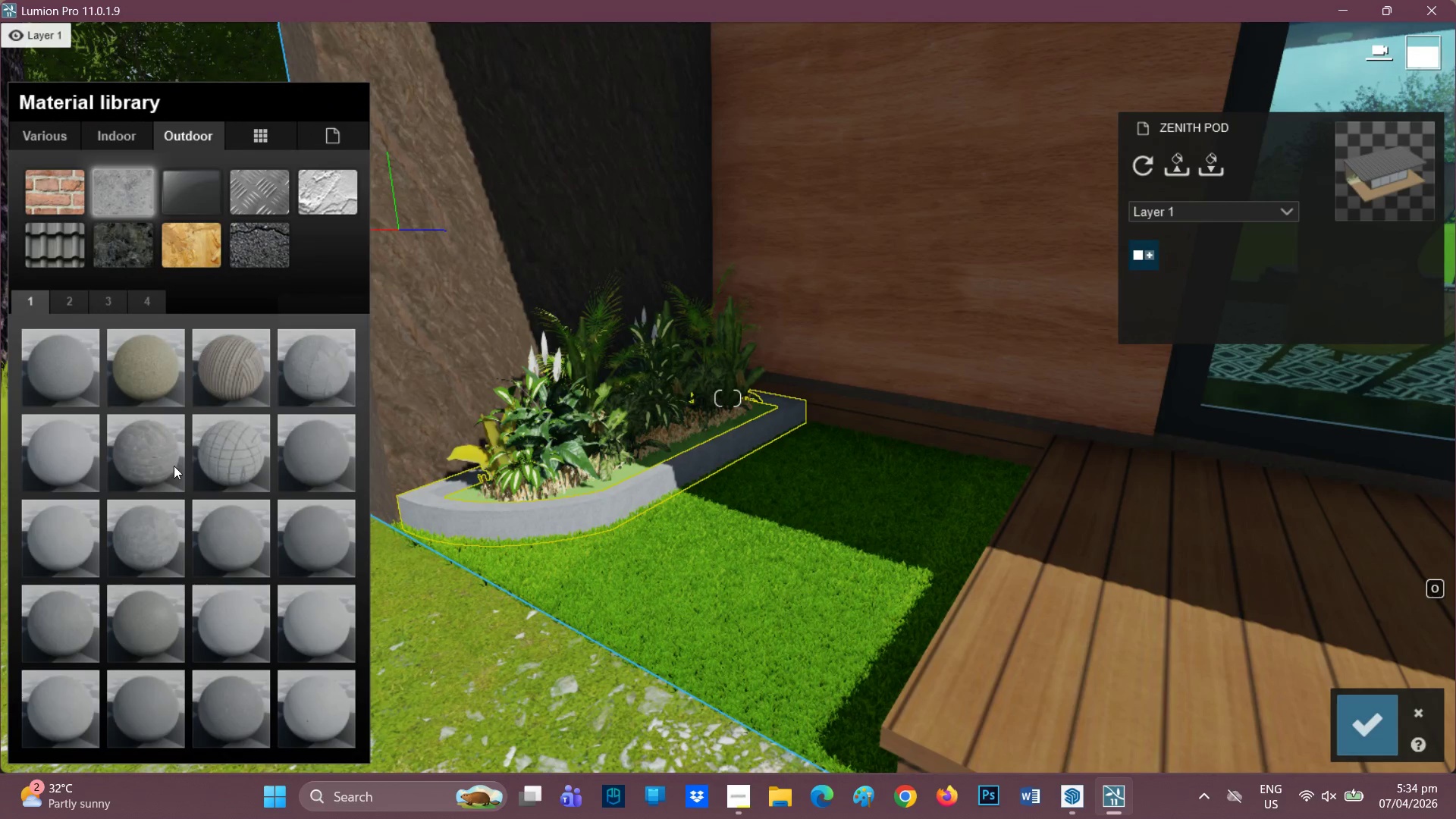 
left_click([215, 449])
 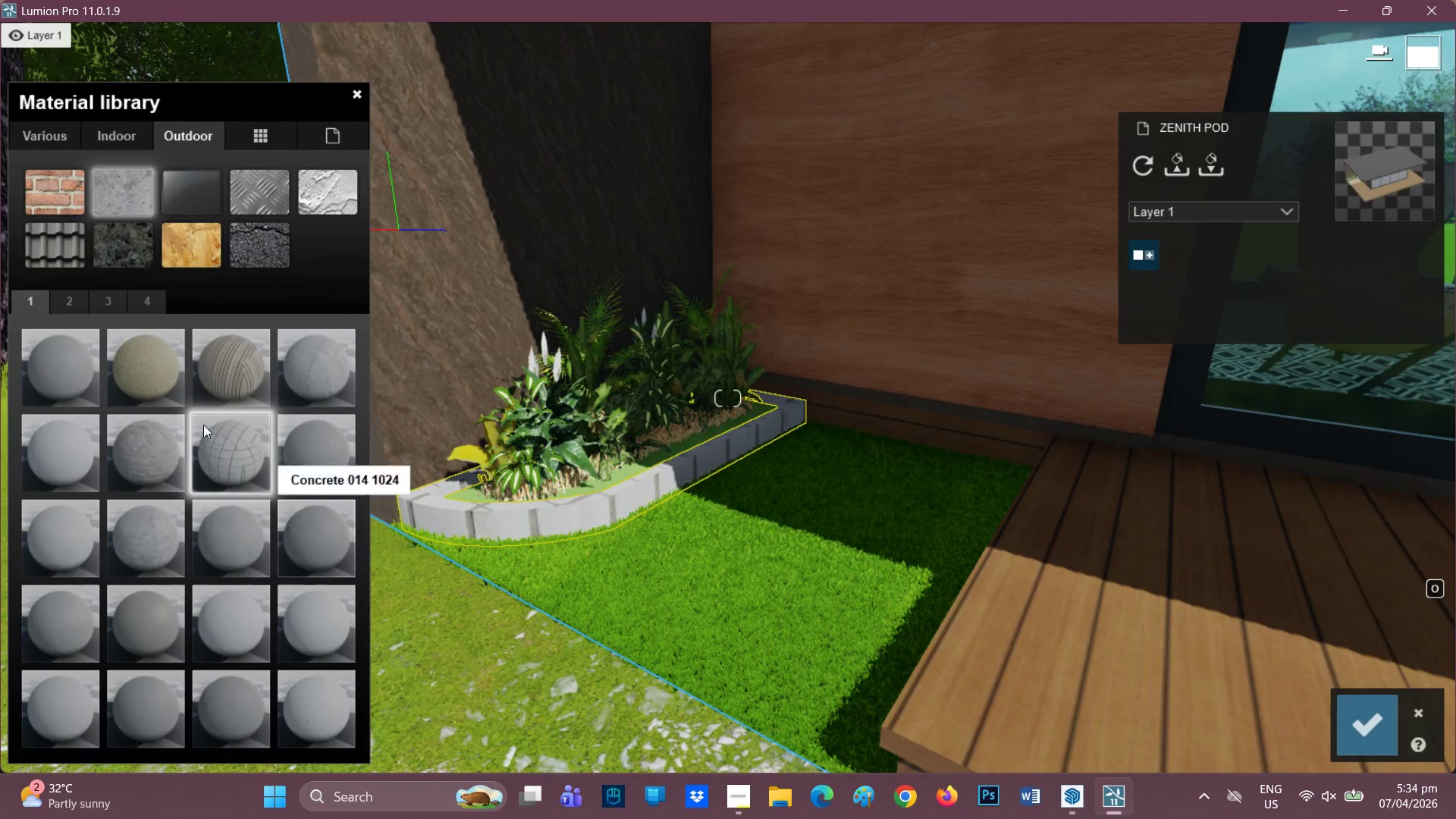 
double_click([237, 466])
 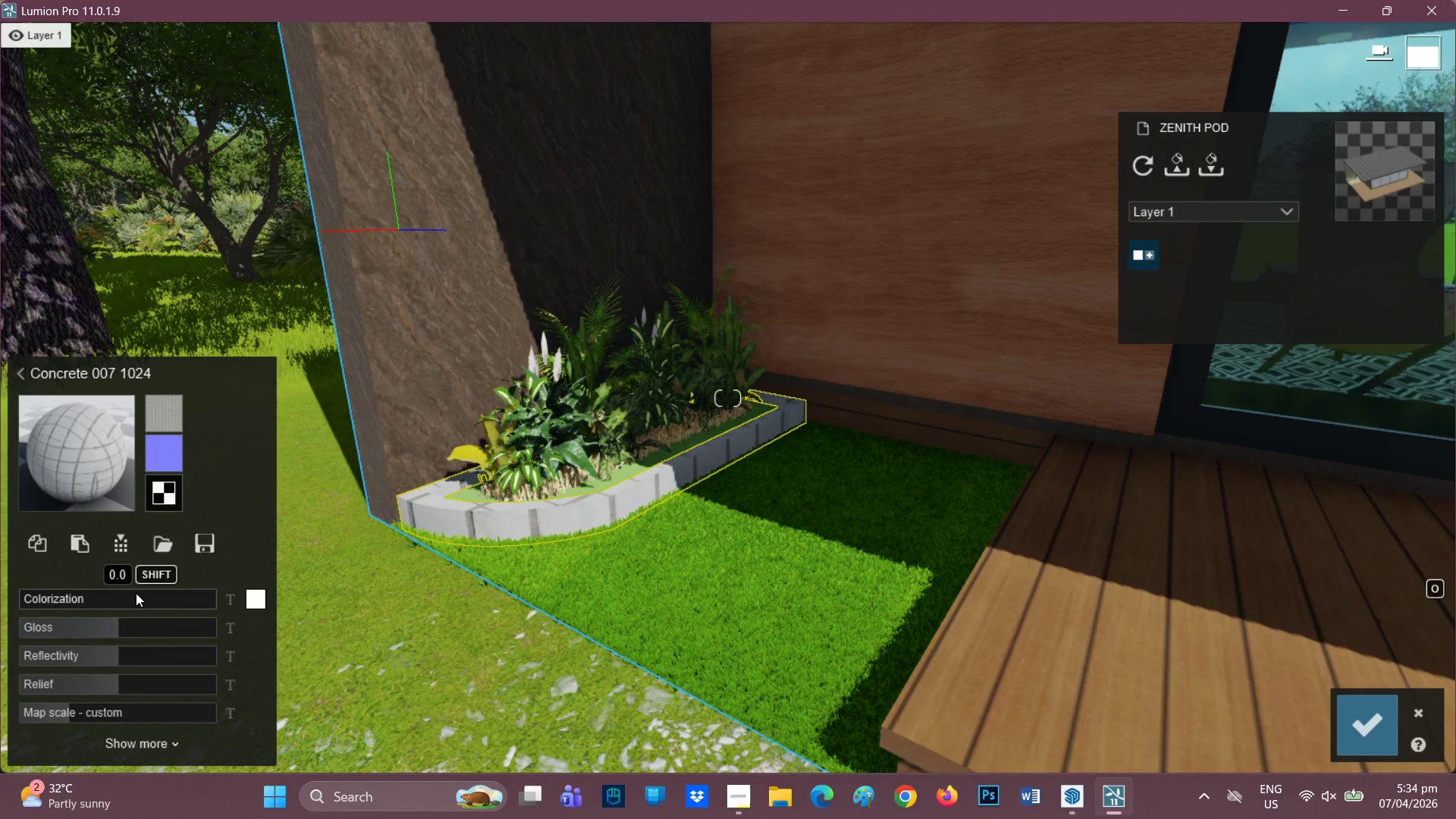 
wait(5.05)
 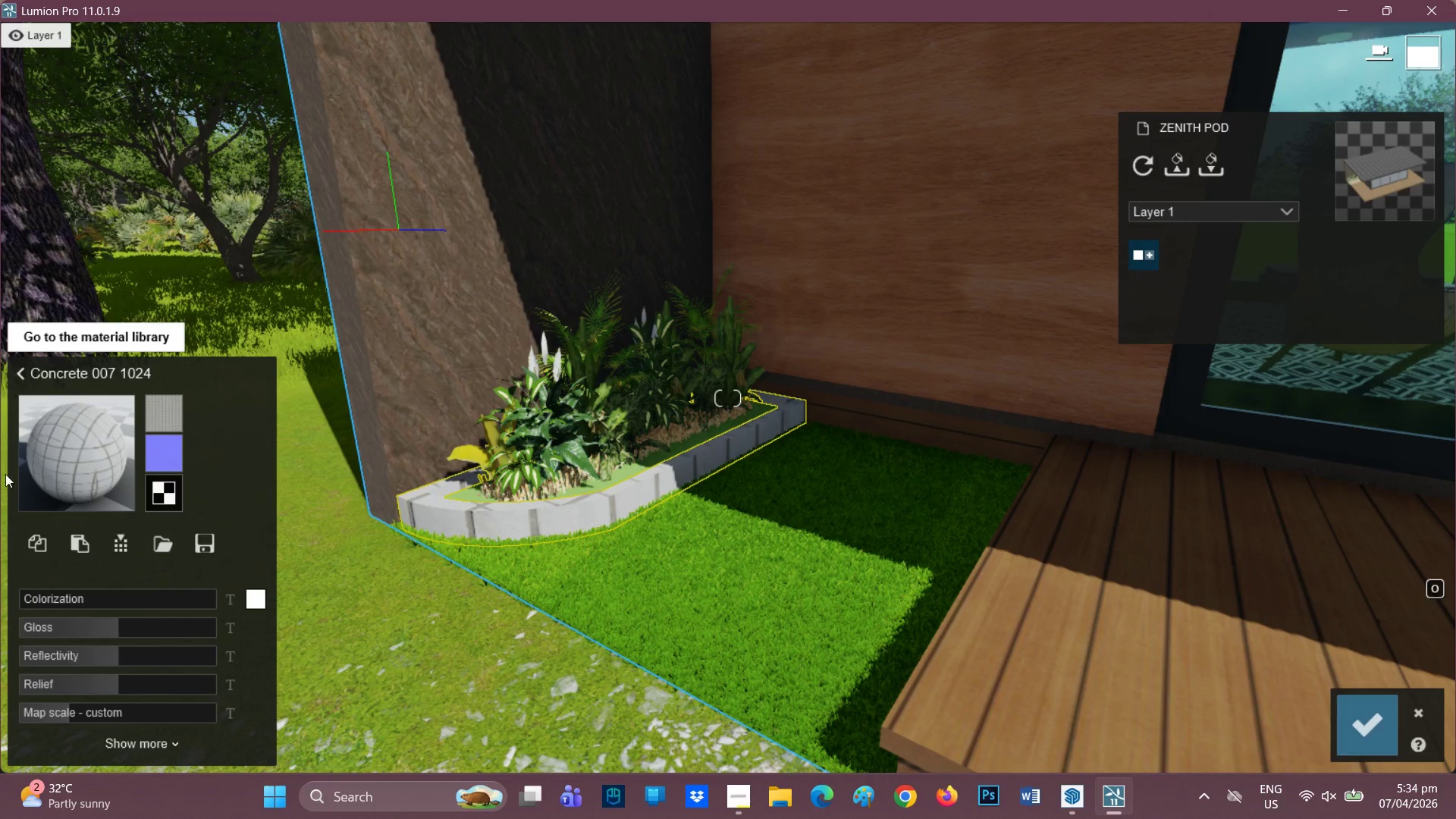 
left_click([249, 598])
 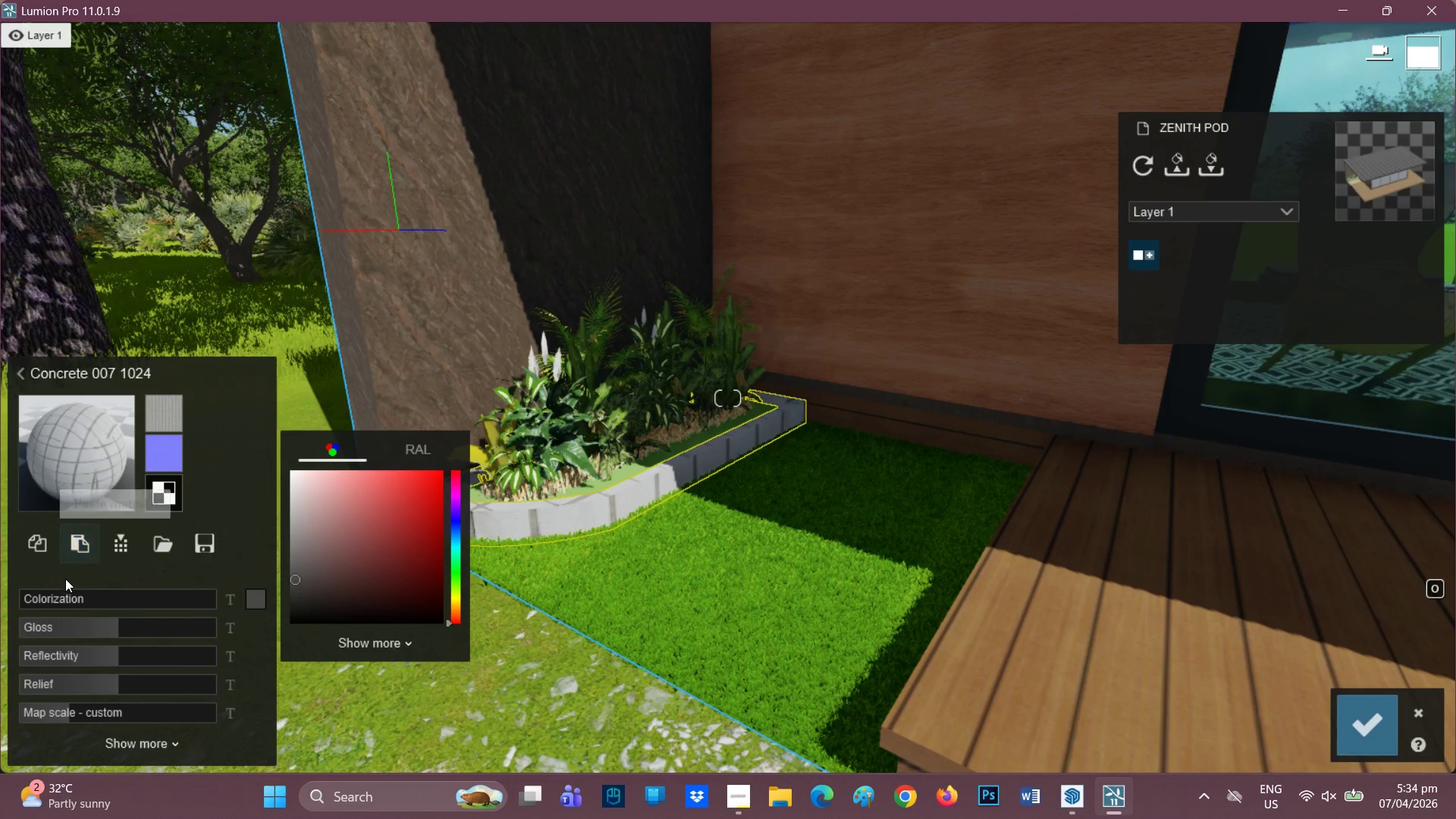 
left_click_drag(start_coordinate=[293, 620], to_coordinate=[270, 622])
 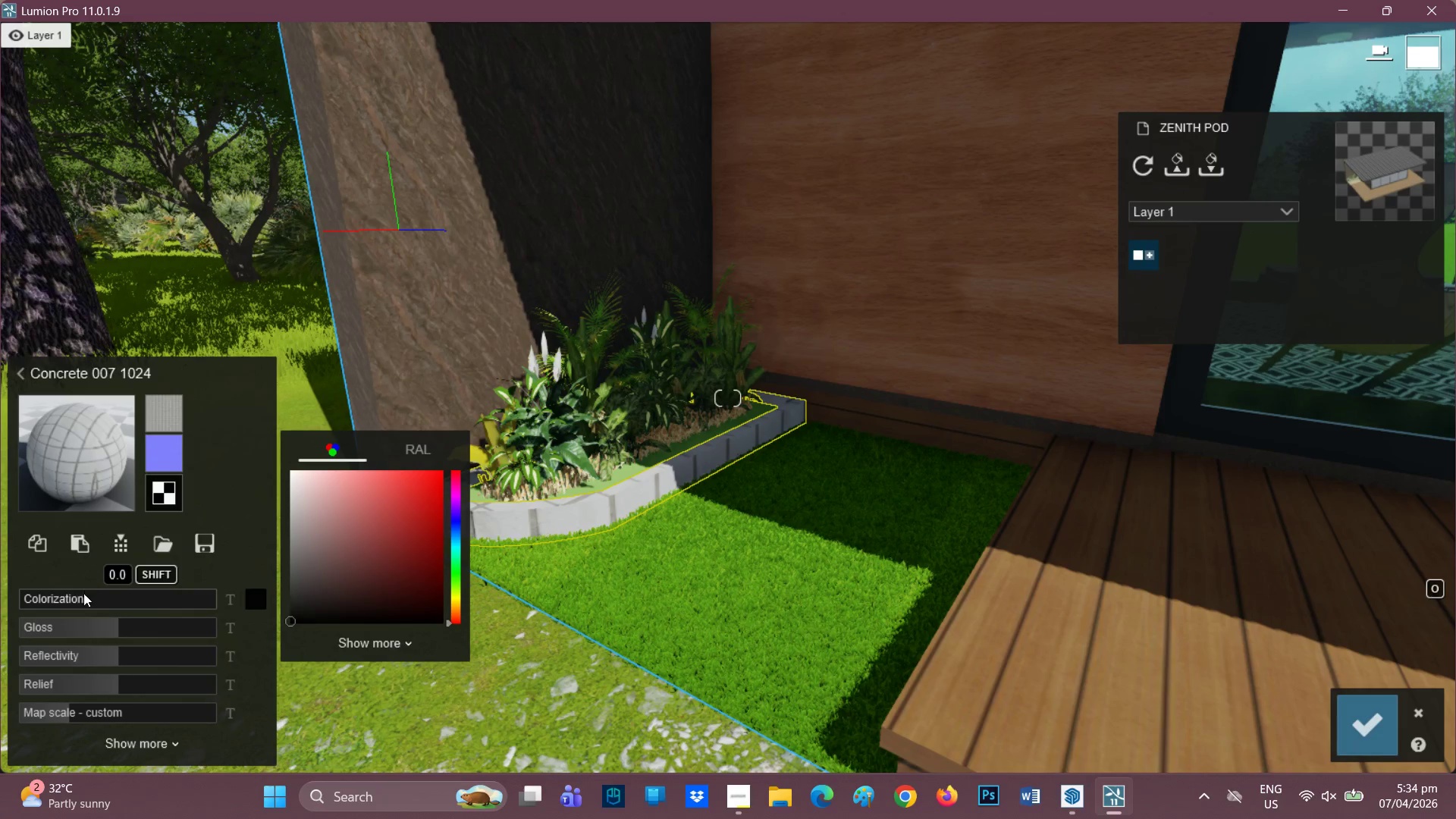 
left_click_drag(start_coordinate=[80, 601], to_coordinate=[71, 595])
 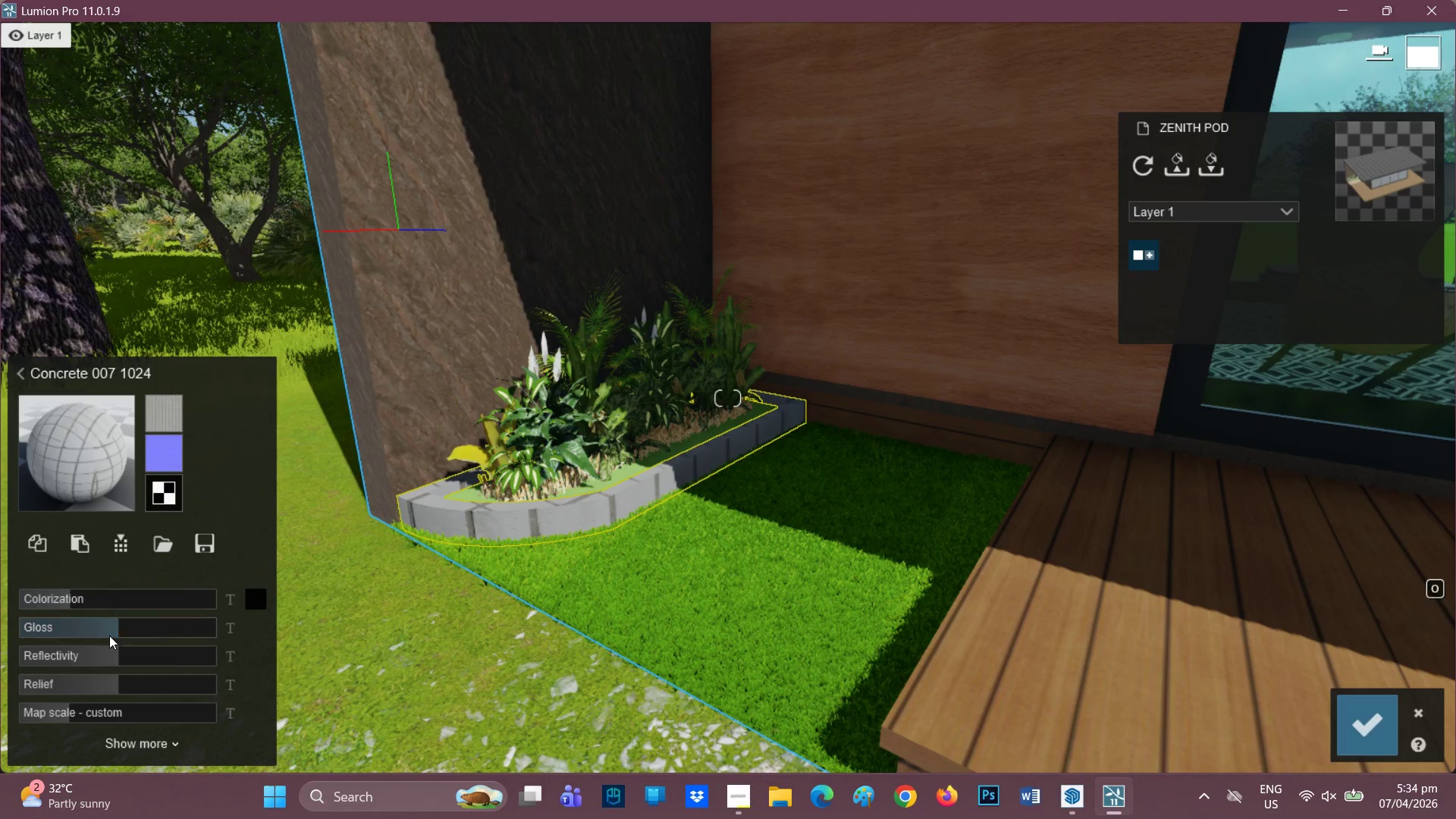 
left_click_drag(start_coordinate=[111, 632], to_coordinate=[31, 631])
 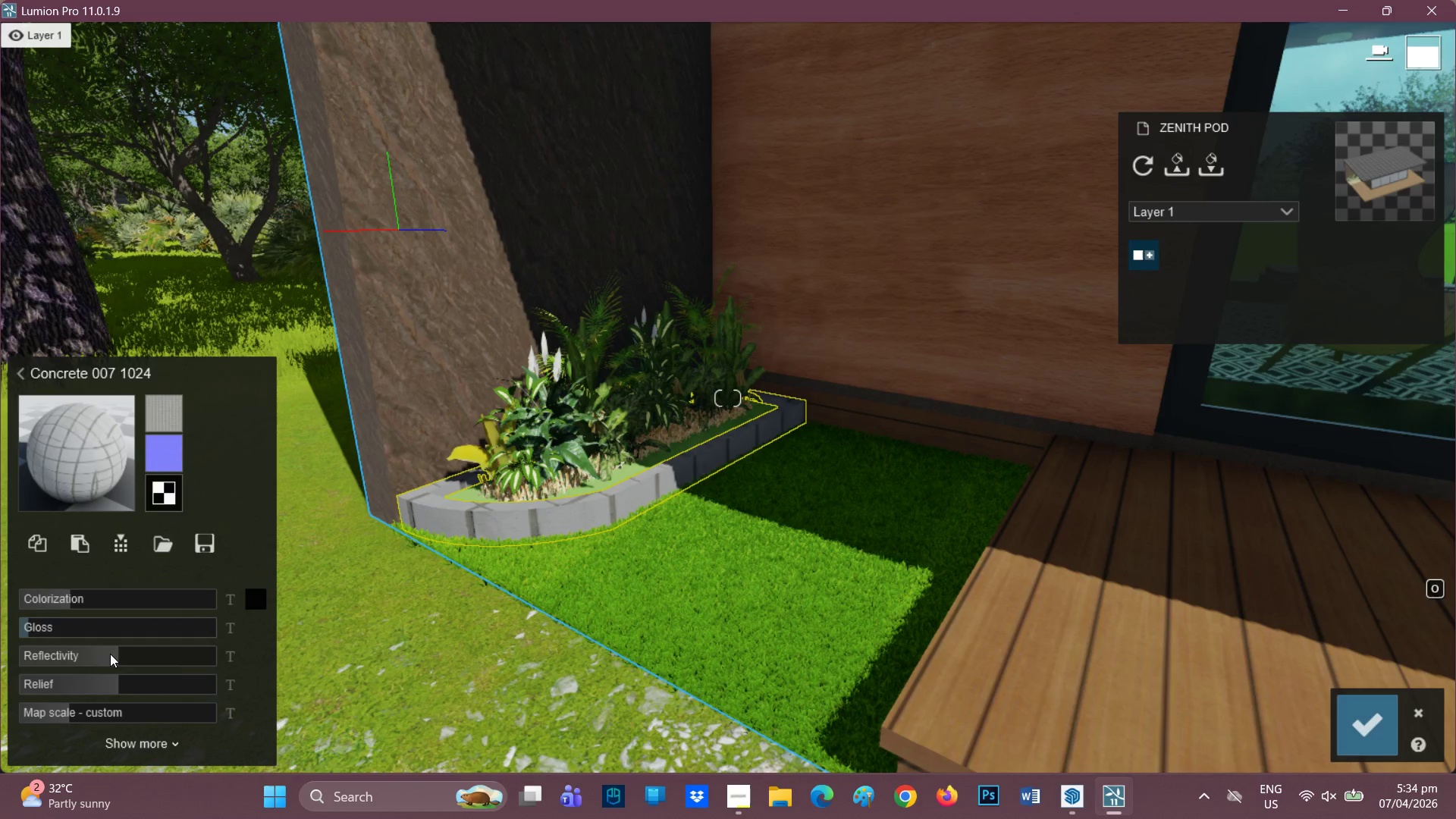 
left_click_drag(start_coordinate=[110, 654], to_coordinate=[3, 658])
 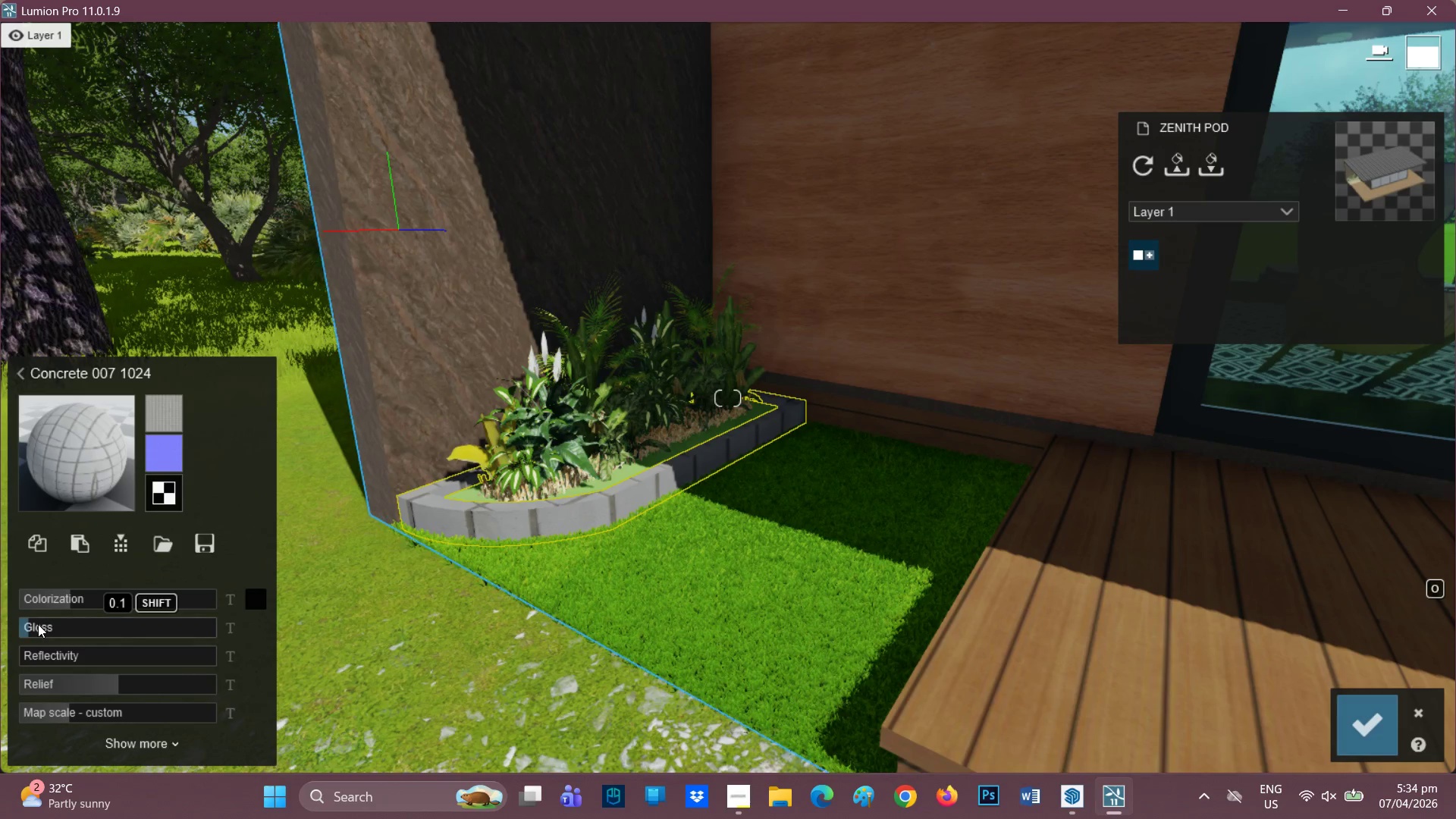 
left_click_drag(start_coordinate=[36, 626], to_coordinate=[5, 617])
 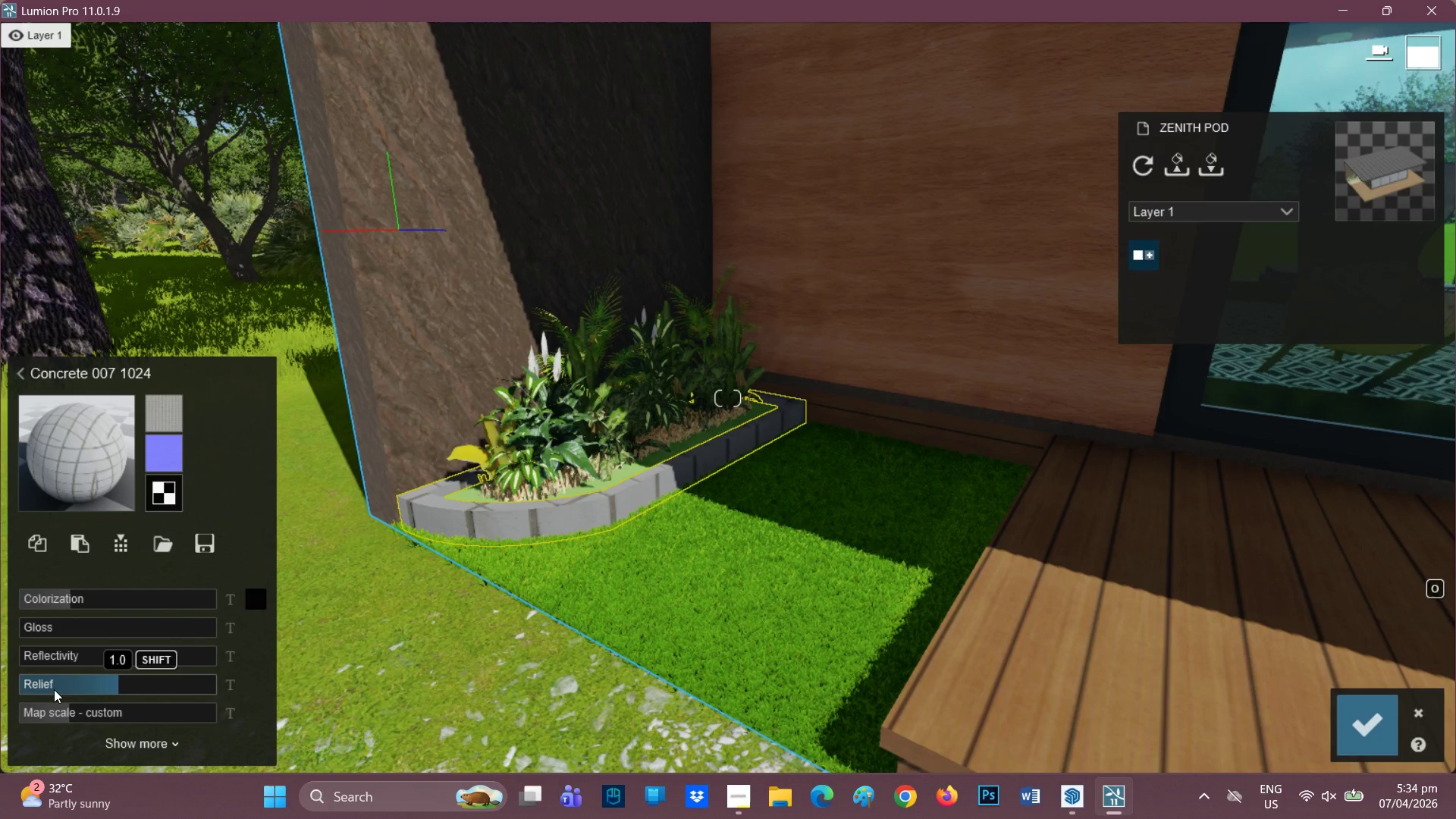 
left_click_drag(start_coordinate=[73, 685], to_coordinate=[223, 676])
 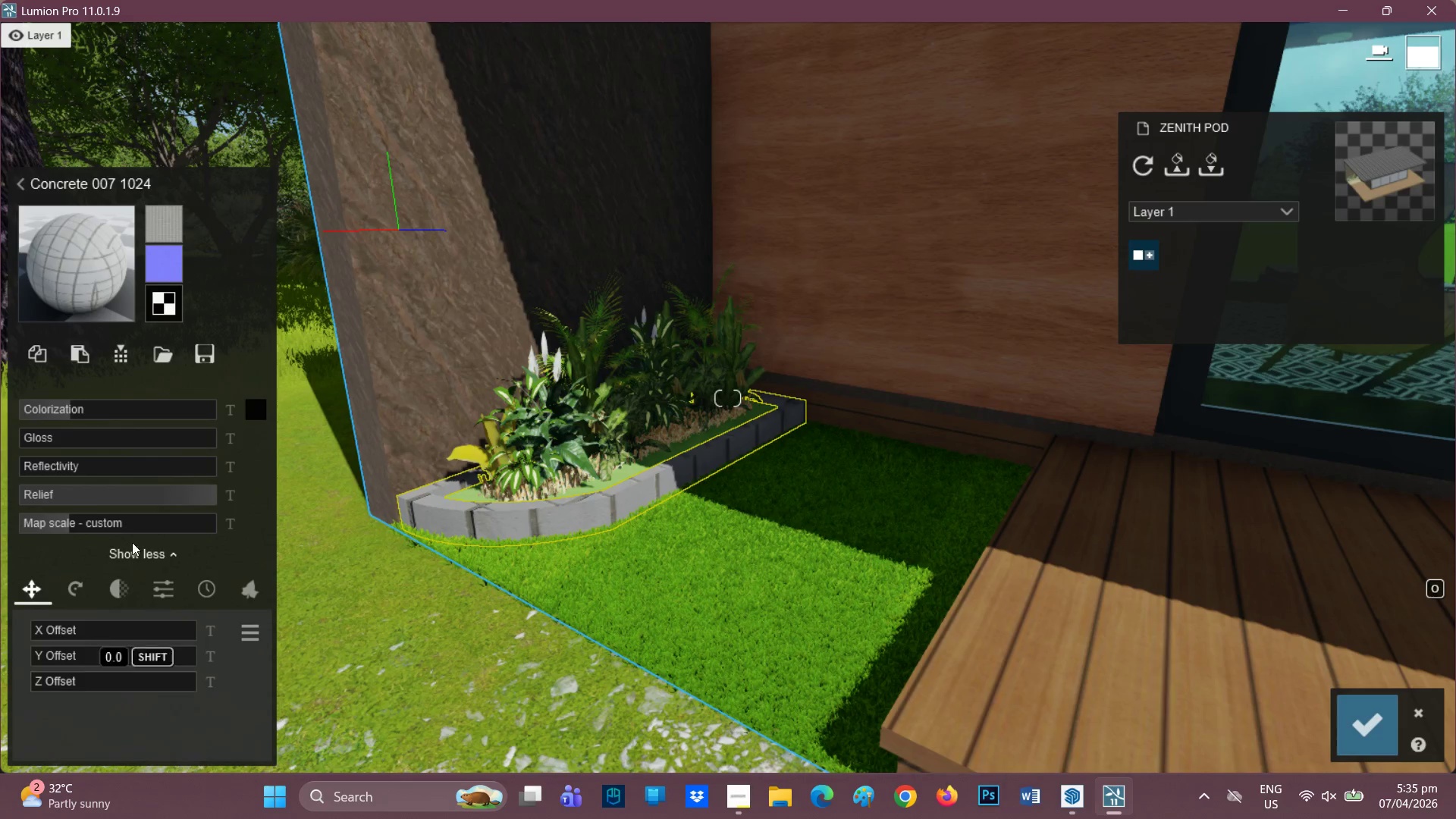 
left_click([197, 584])
 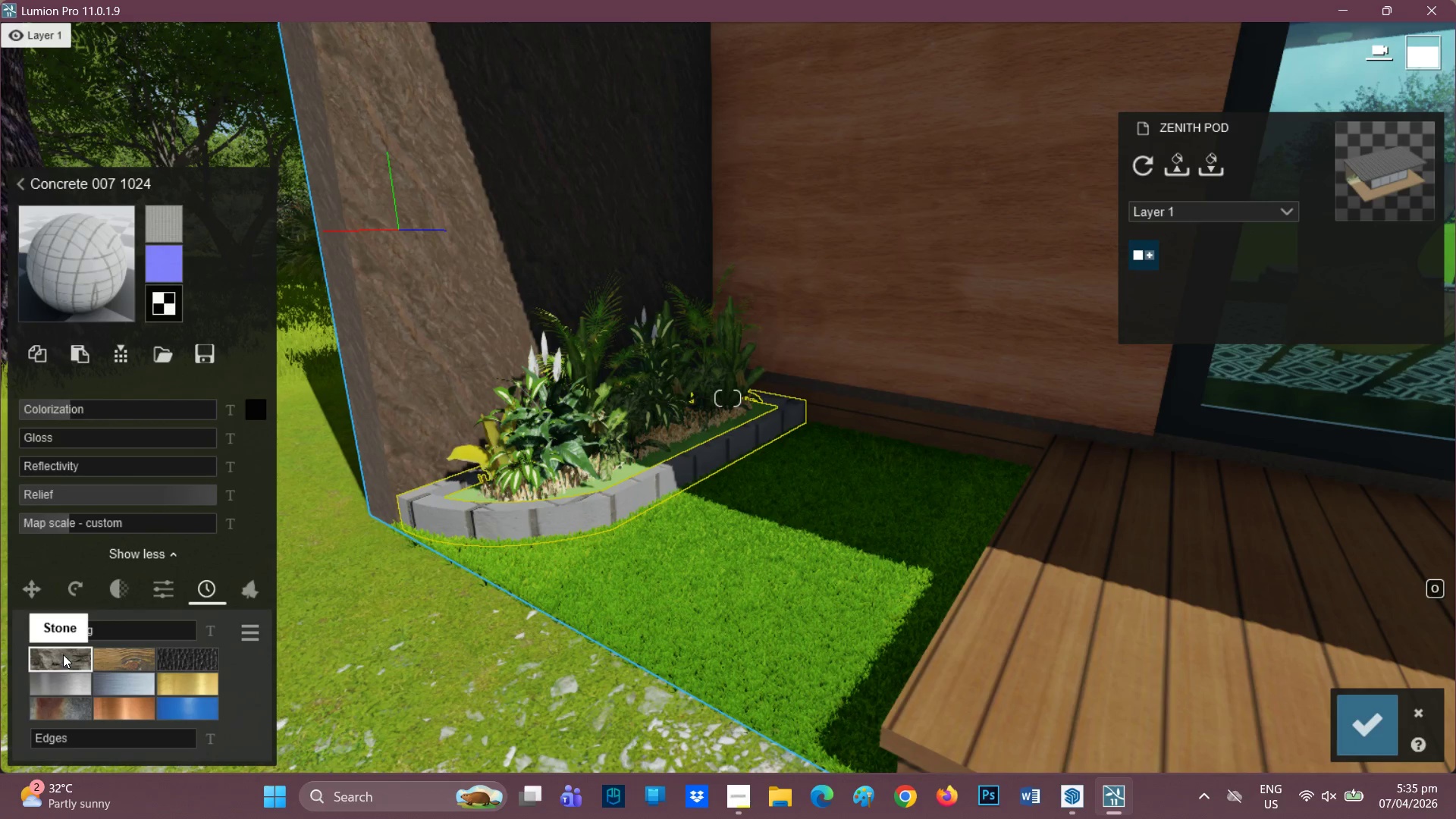 
left_click_drag(start_coordinate=[95, 629], to_coordinate=[110, 629])
 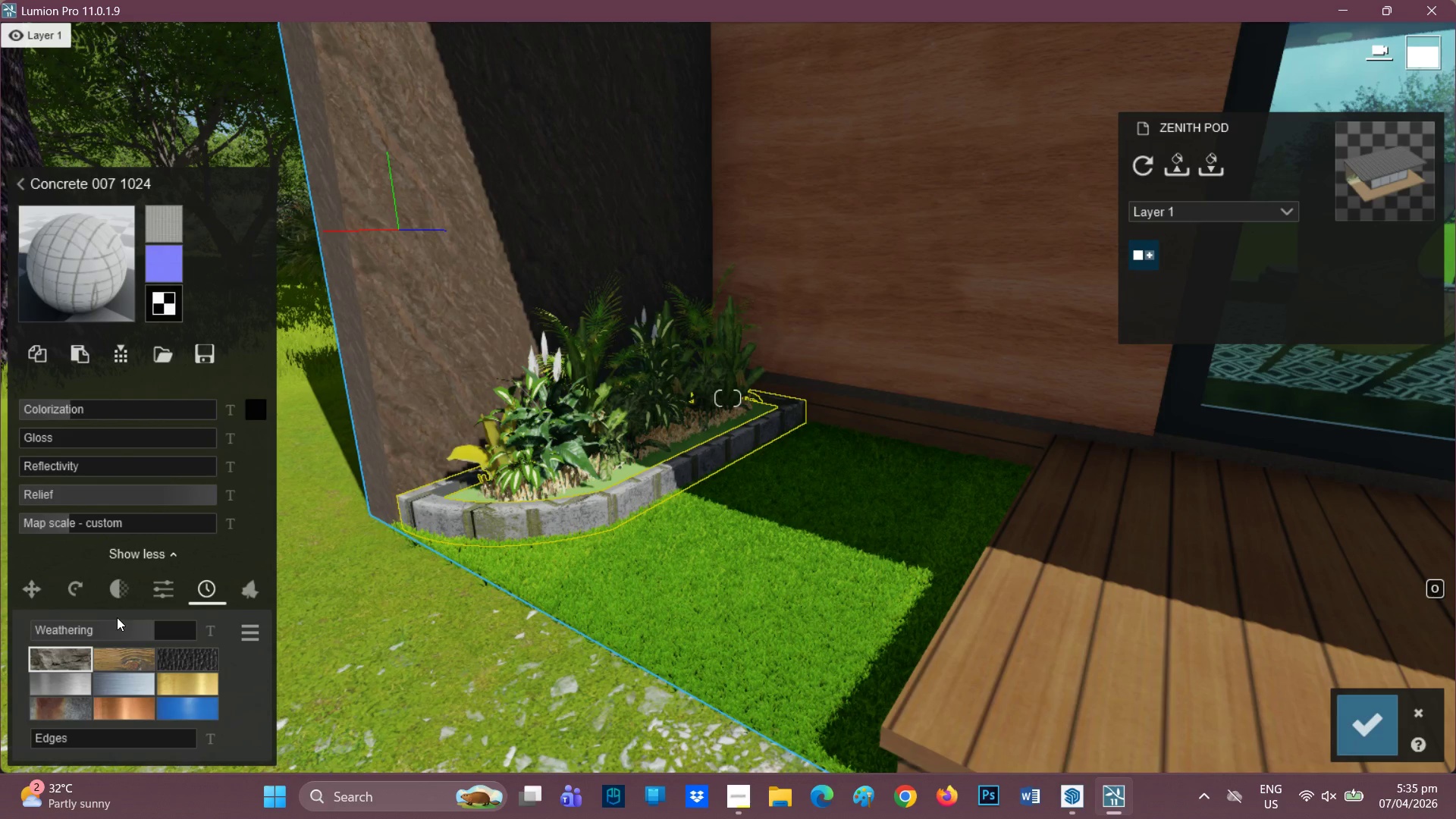 
left_click([130, 622])
 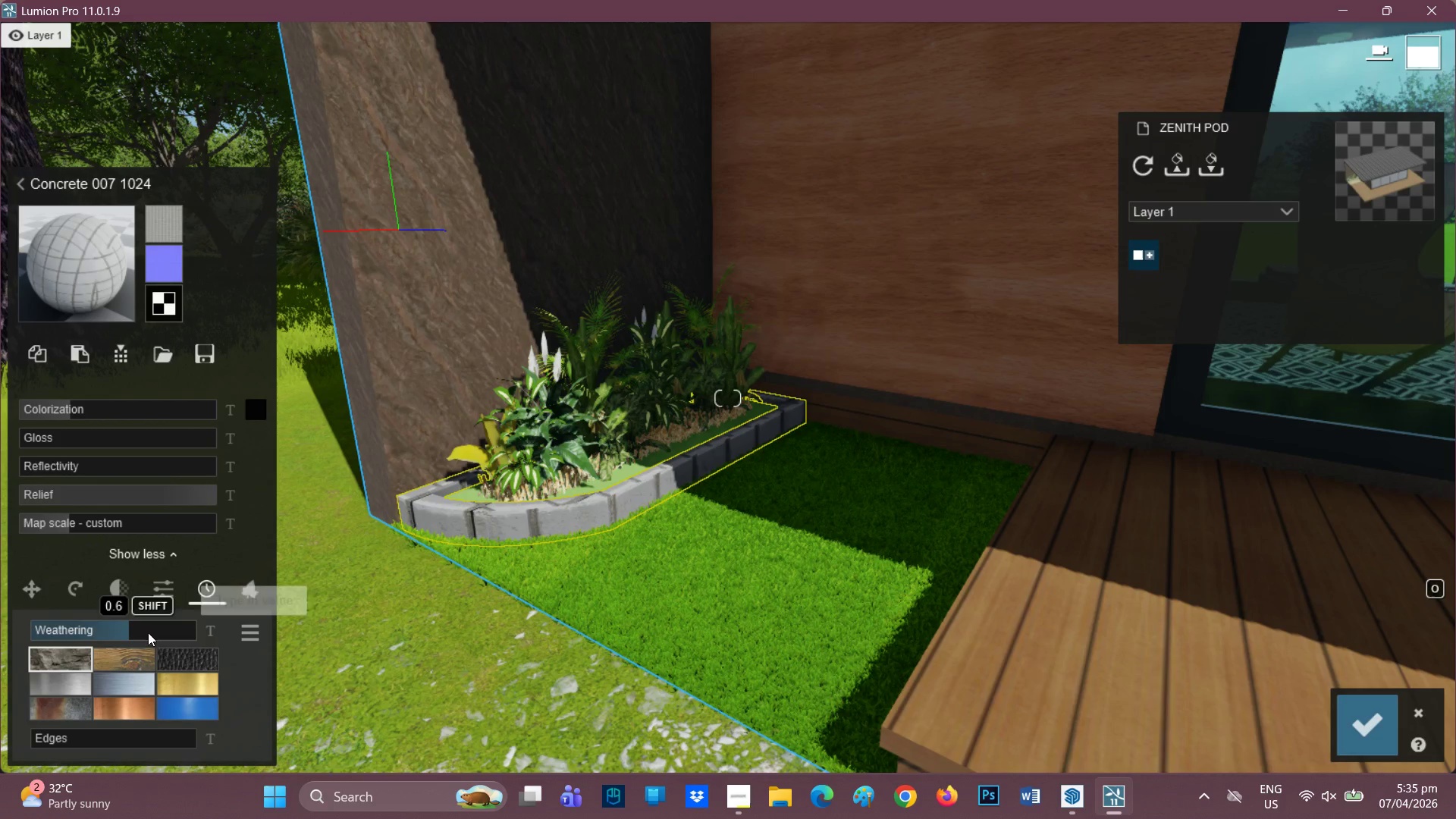 
left_click([124, 635])
 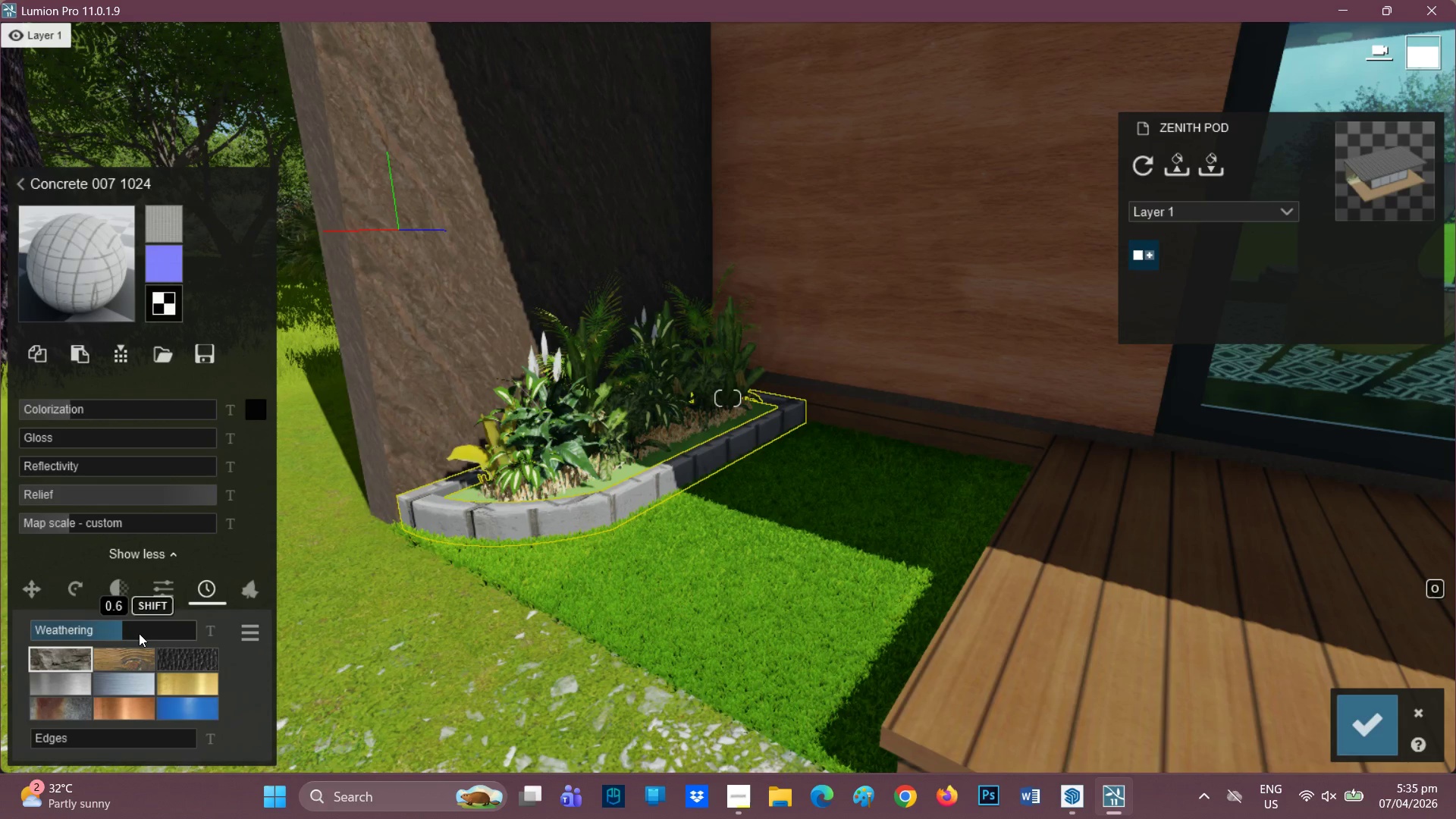 
left_click([139, 632])
 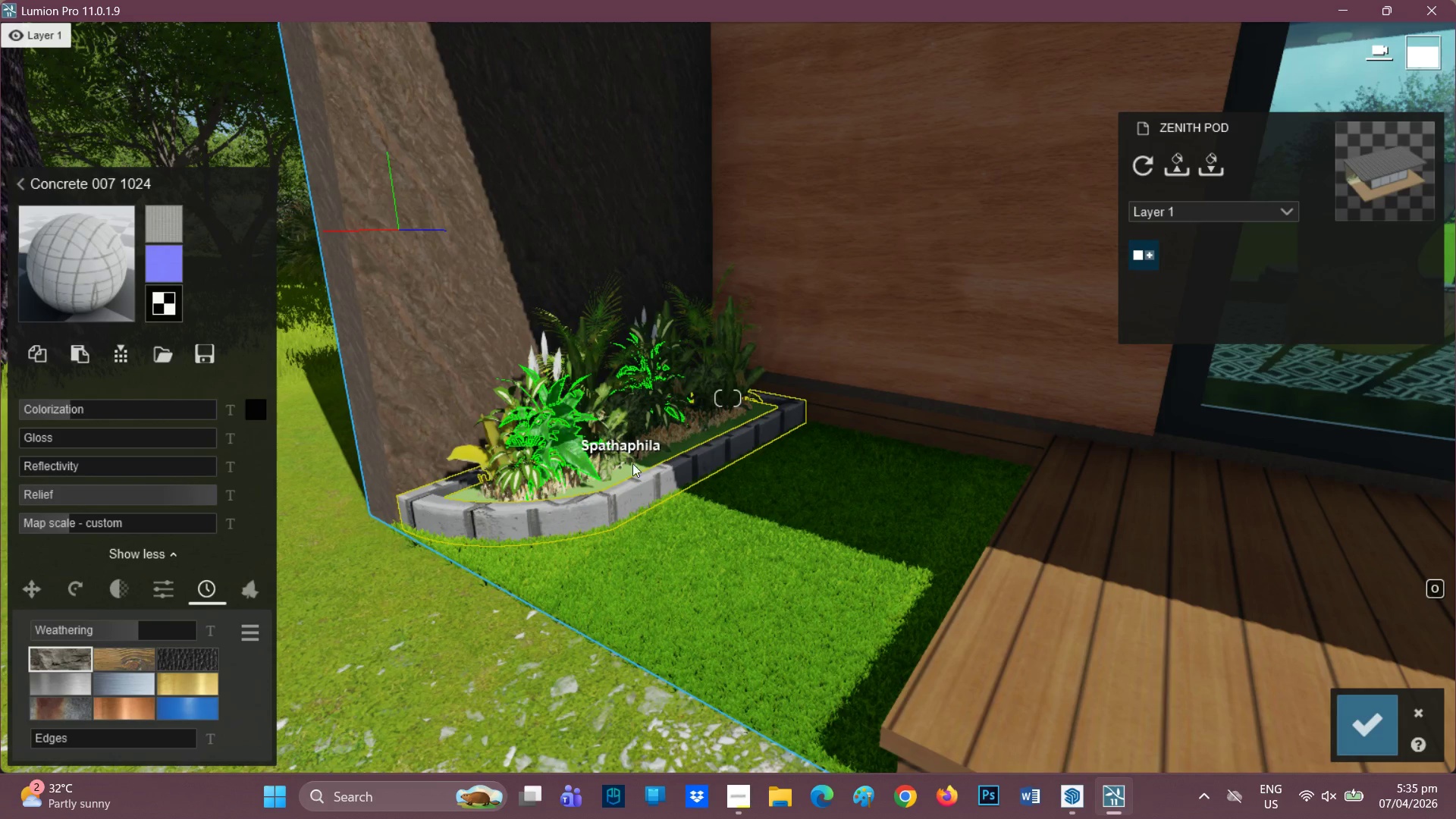 
left_click([445, 278])
 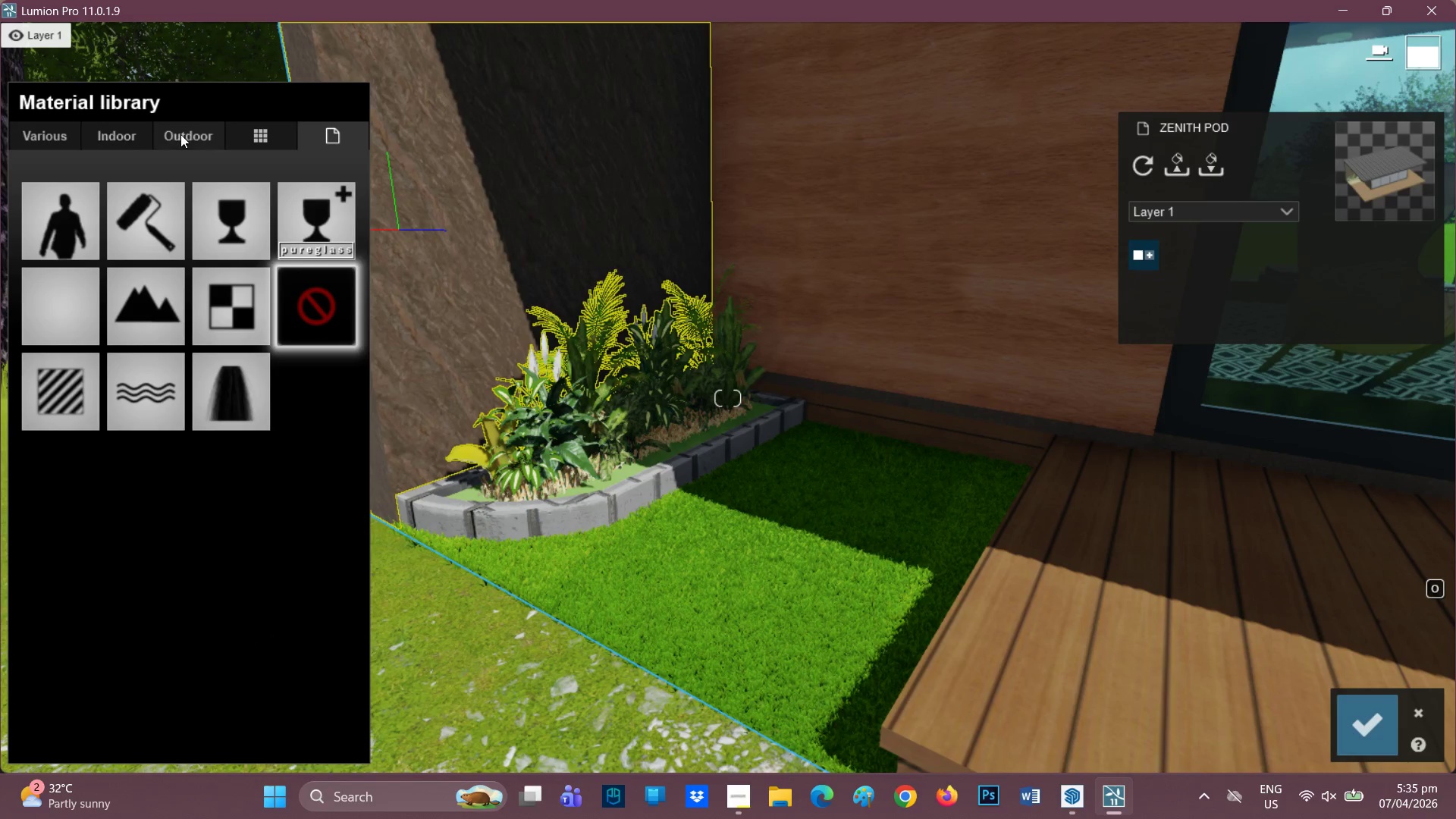 
left_click([185, 133])
 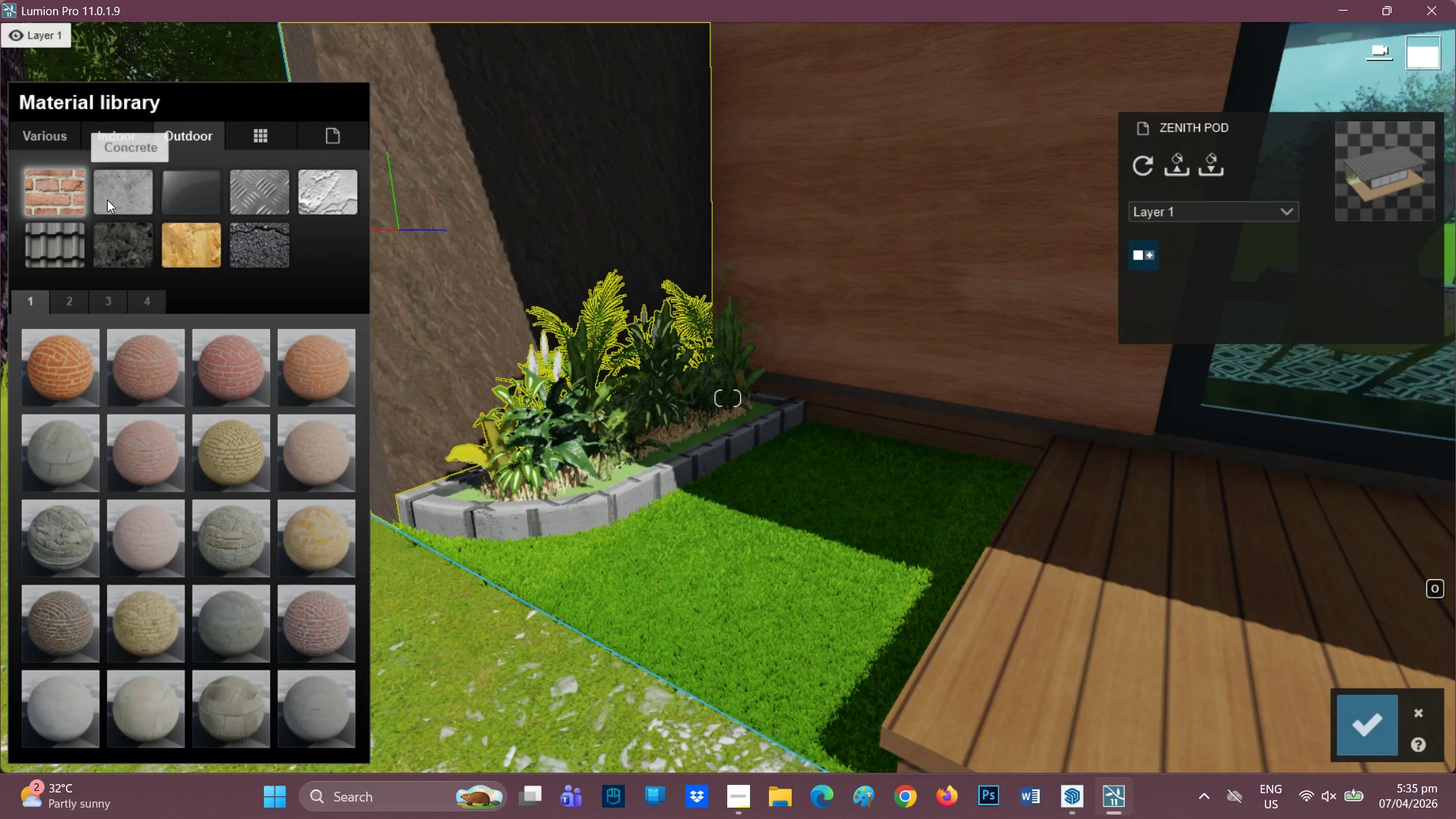 
left_click([206, 247])
 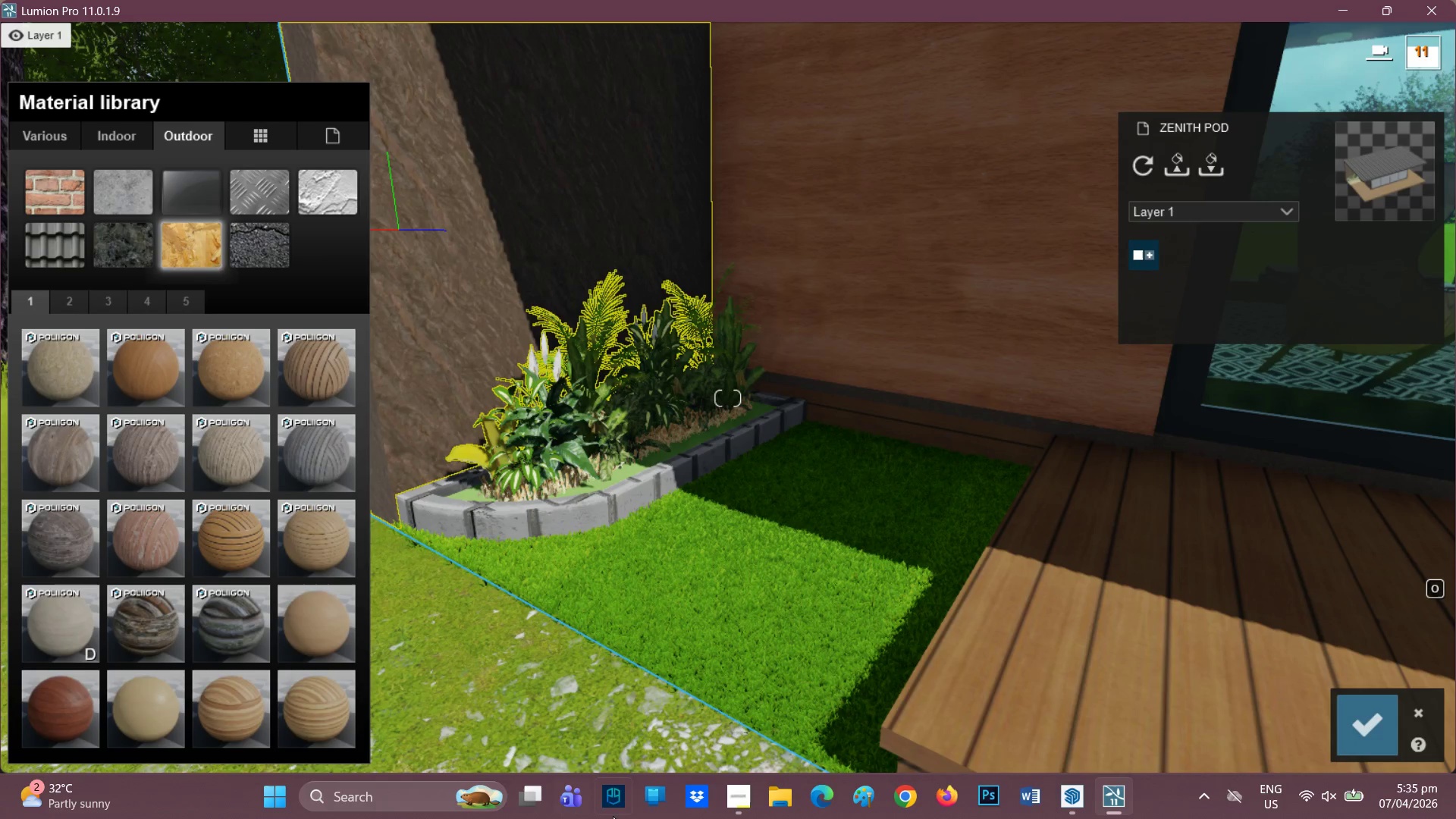 
left_click([744, 797])